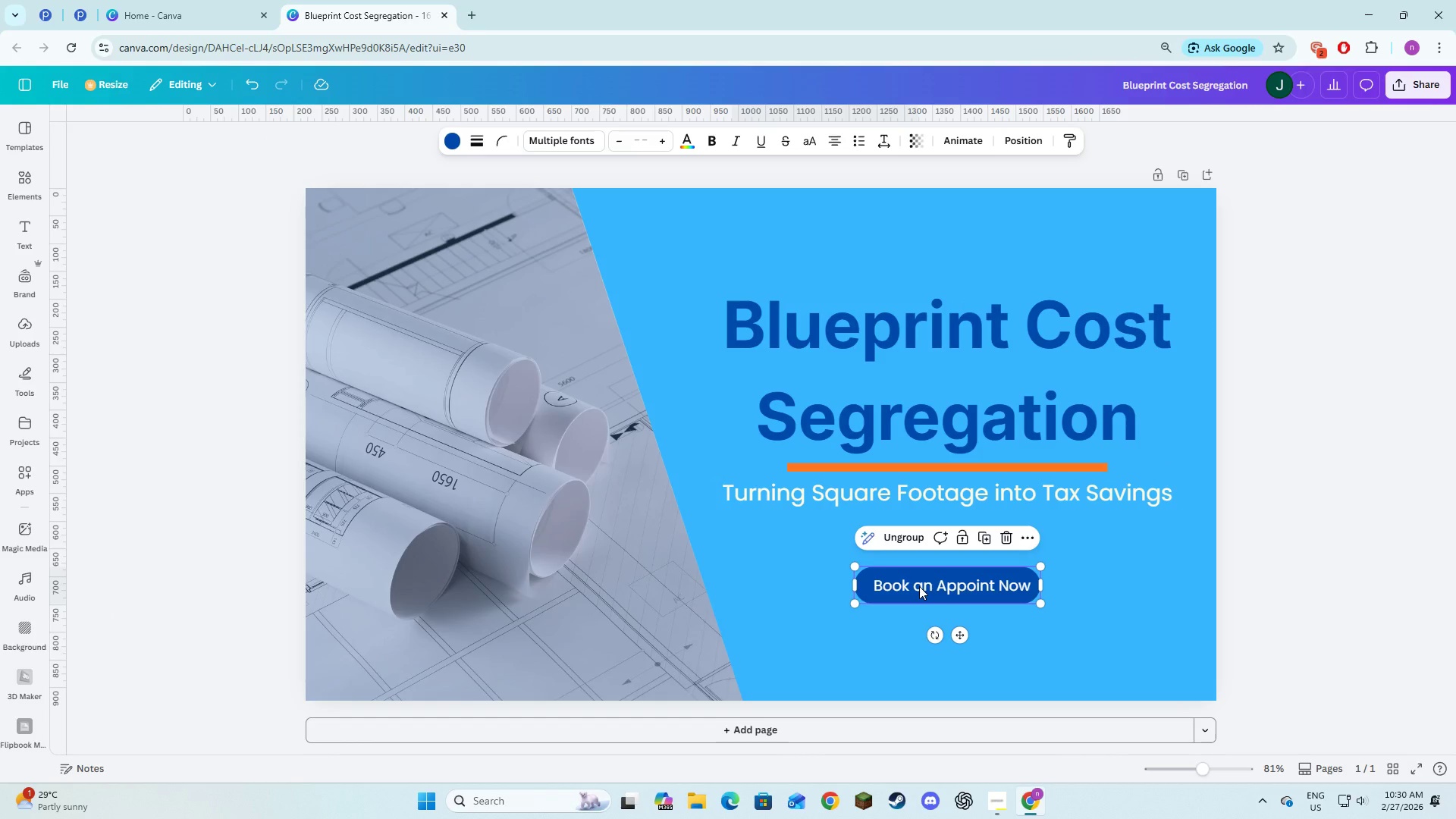 
left_click([919, 586])
 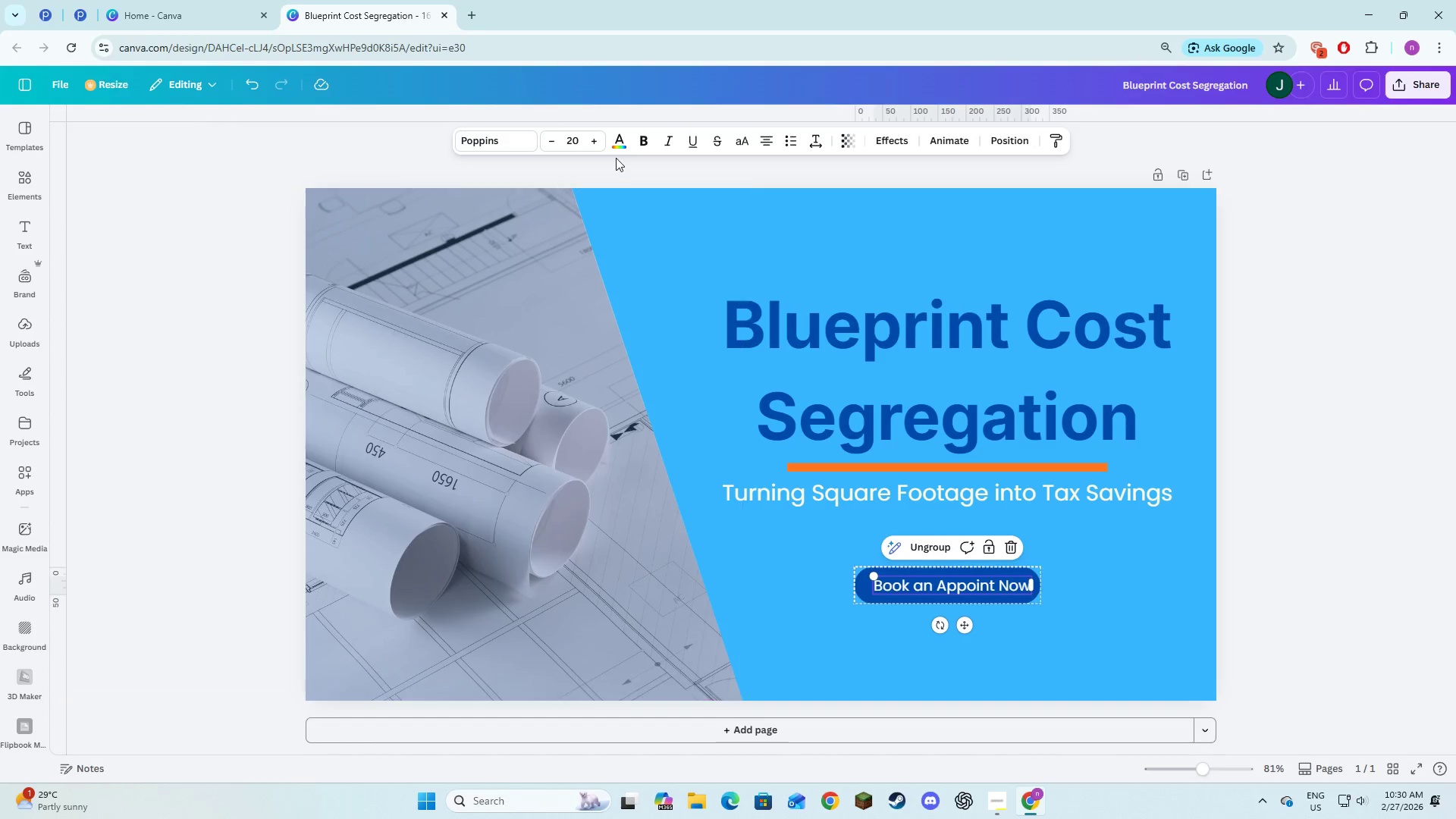 
left_click([617, 140])
 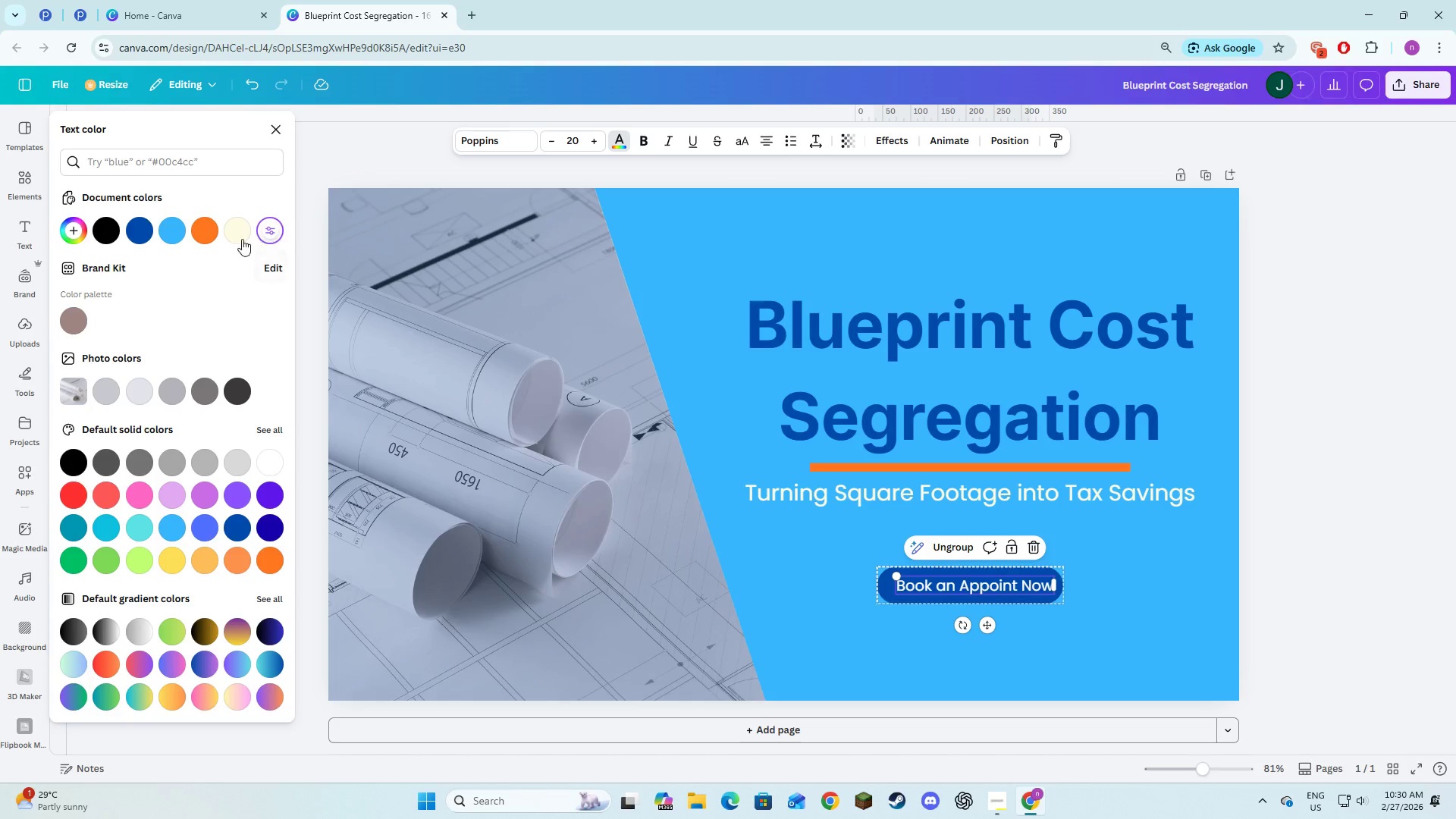 
left_click([233, 234])
 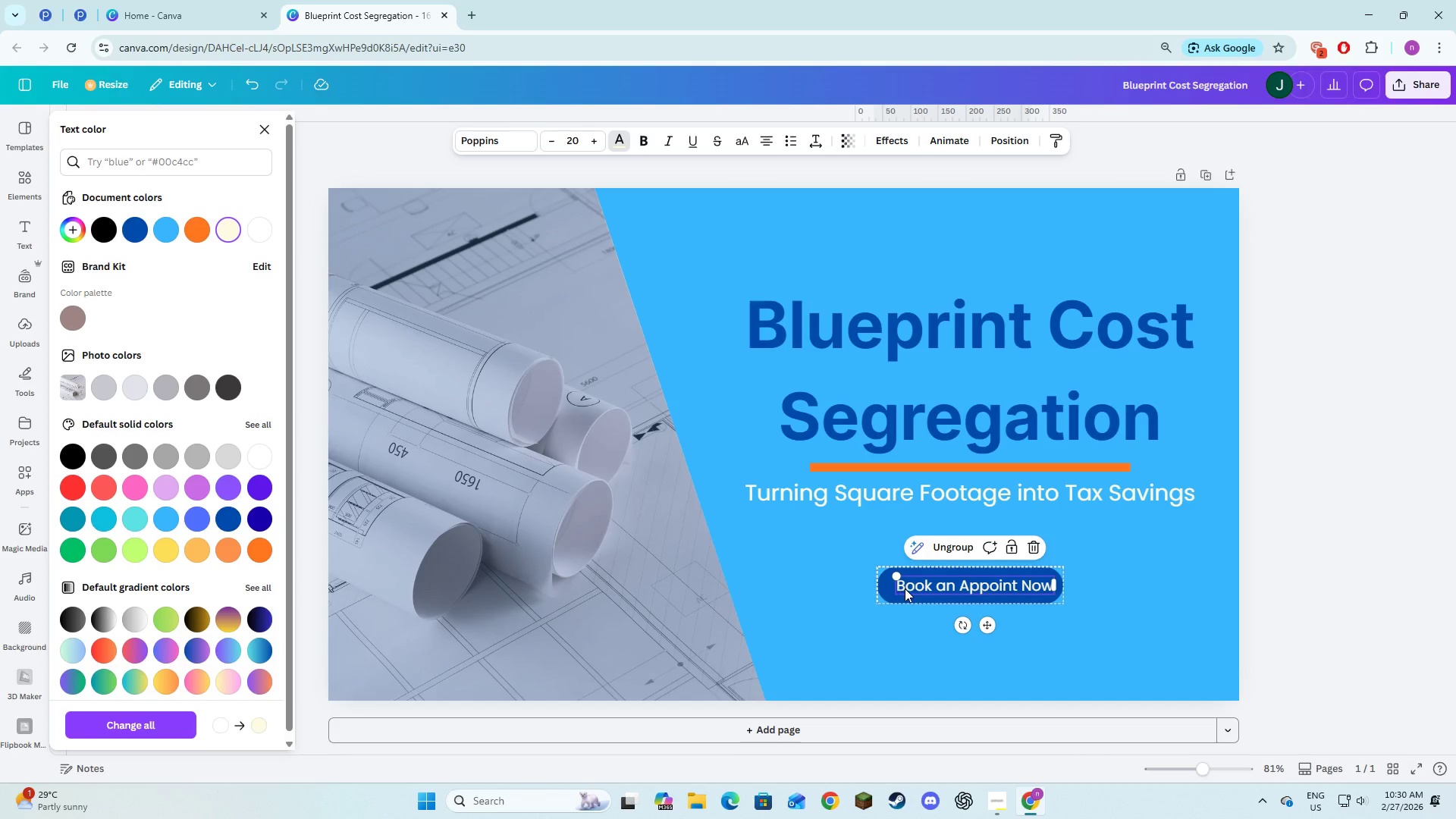 
left_click([910, 588])
 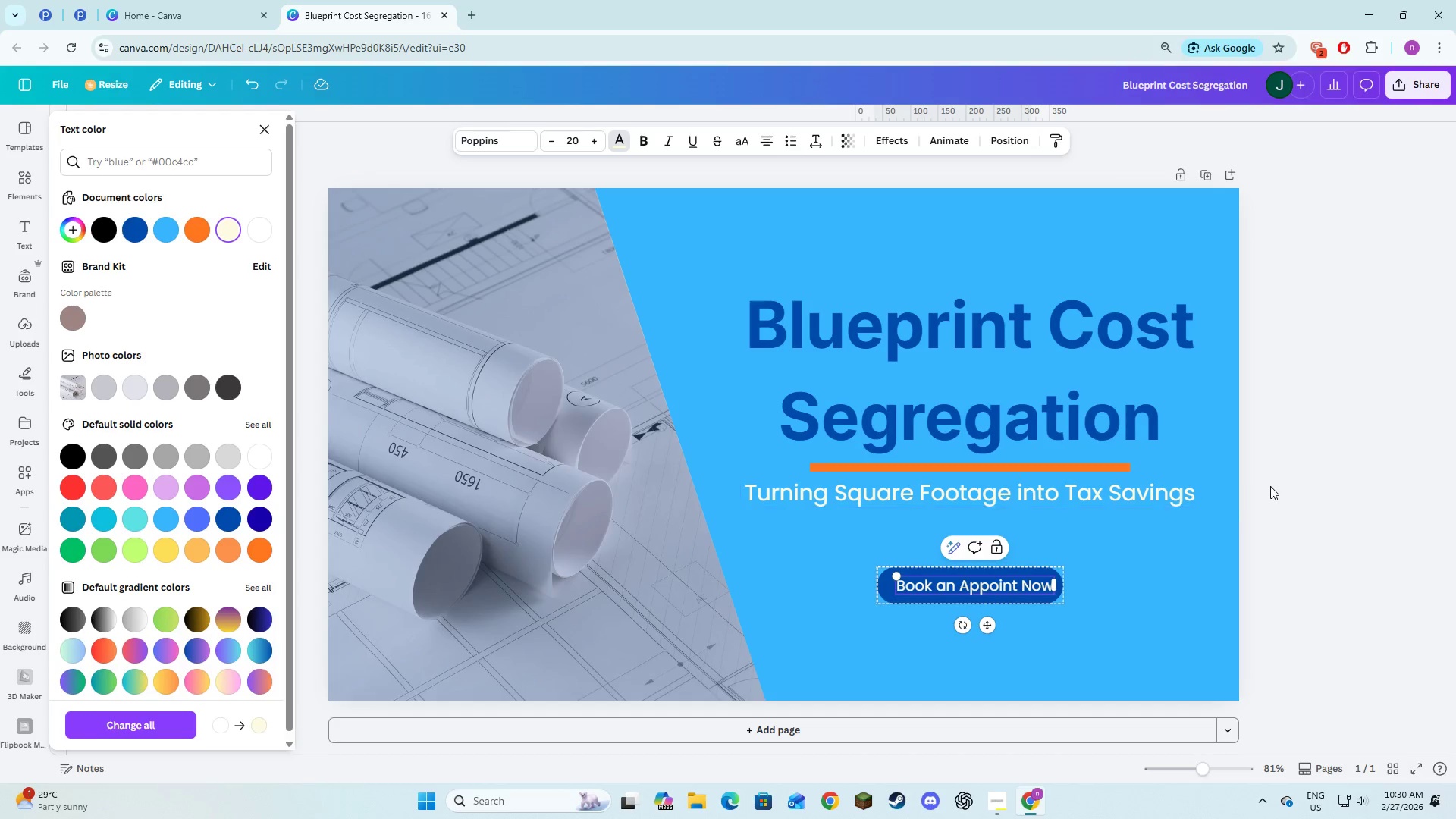 
left_click([1279, 482])
 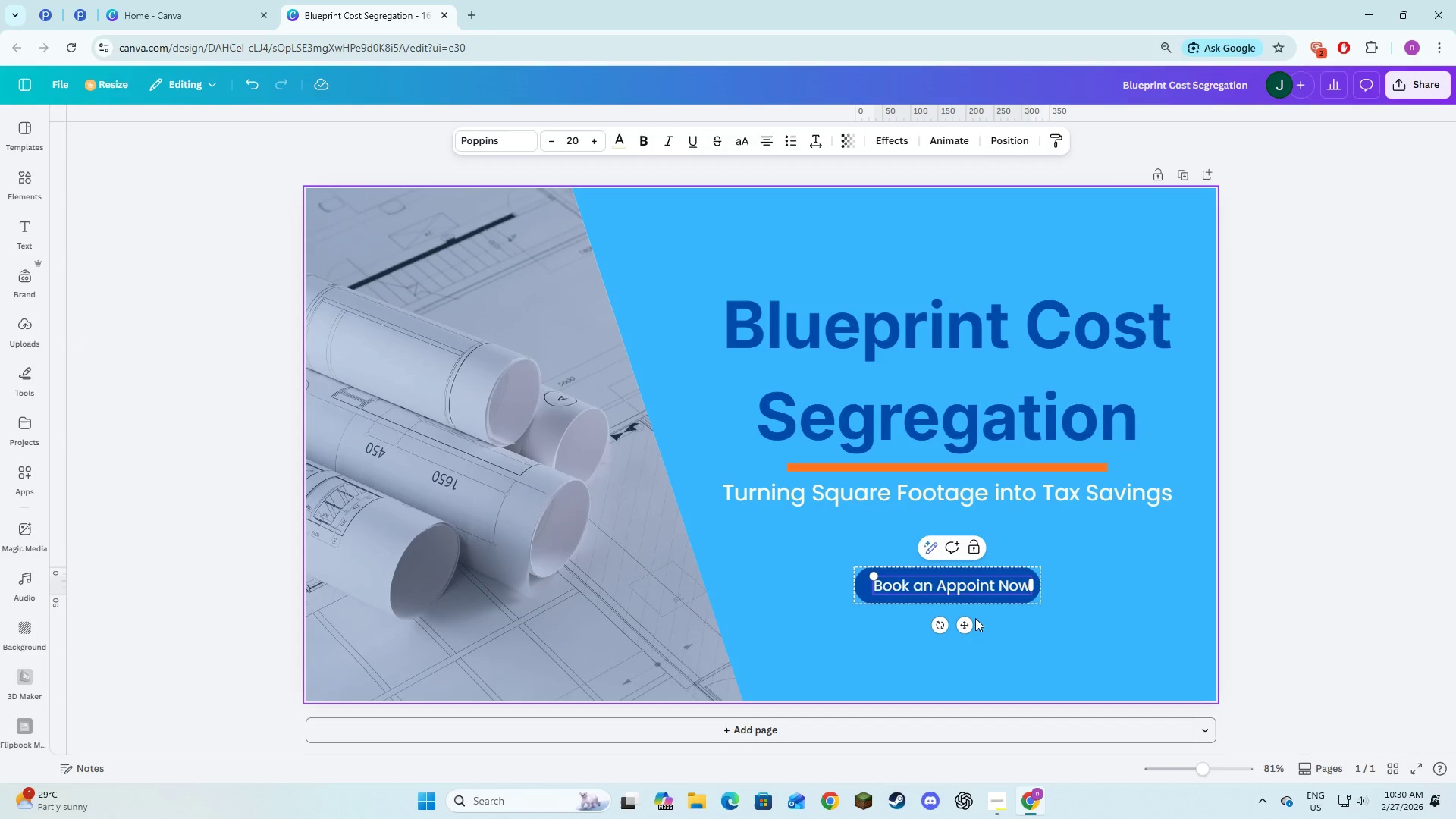 
left_click_drag(start_coordinate=[969, 620], to_coordinate=[967, 623])
 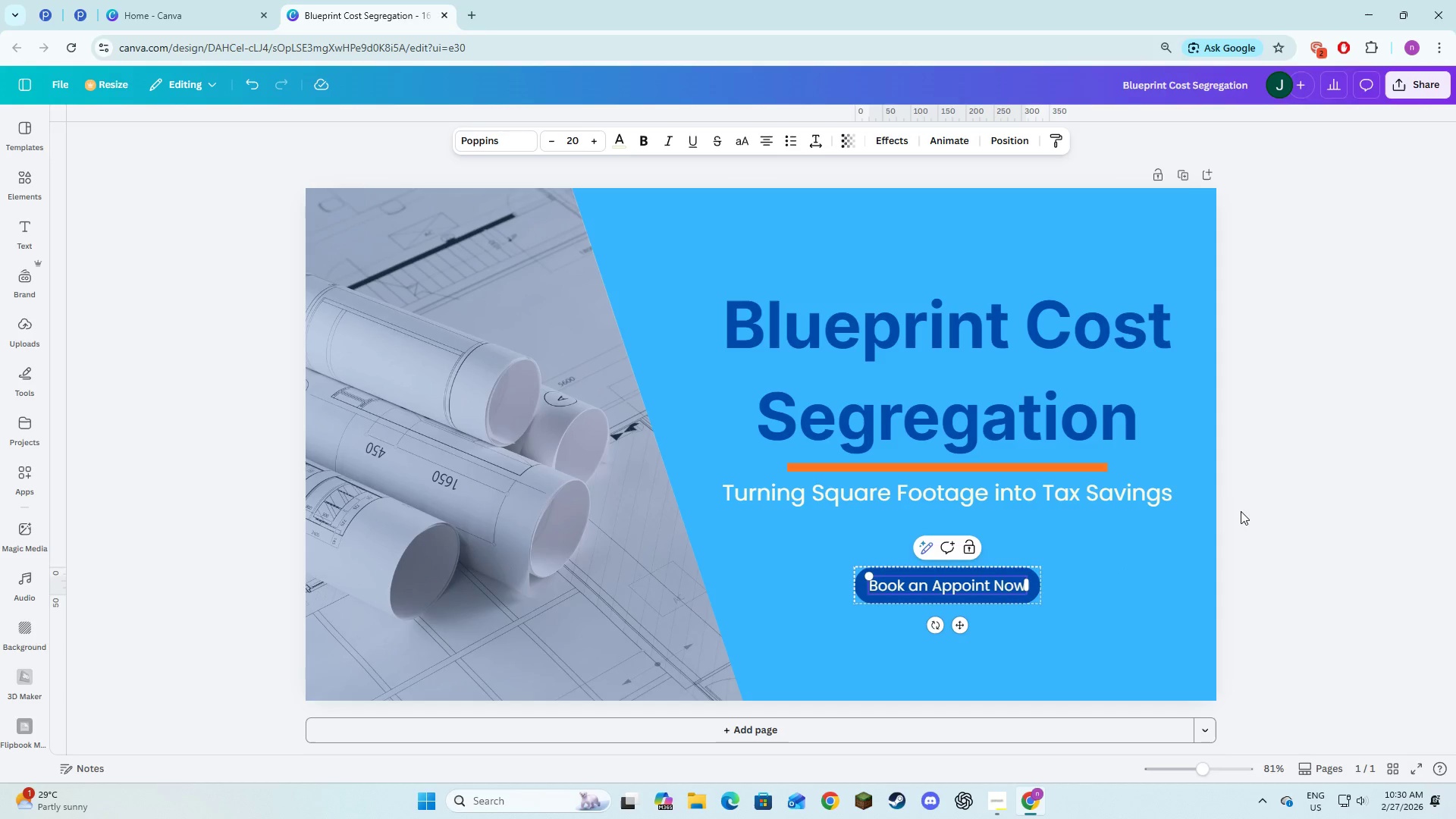 
left_click([1278, 500])
 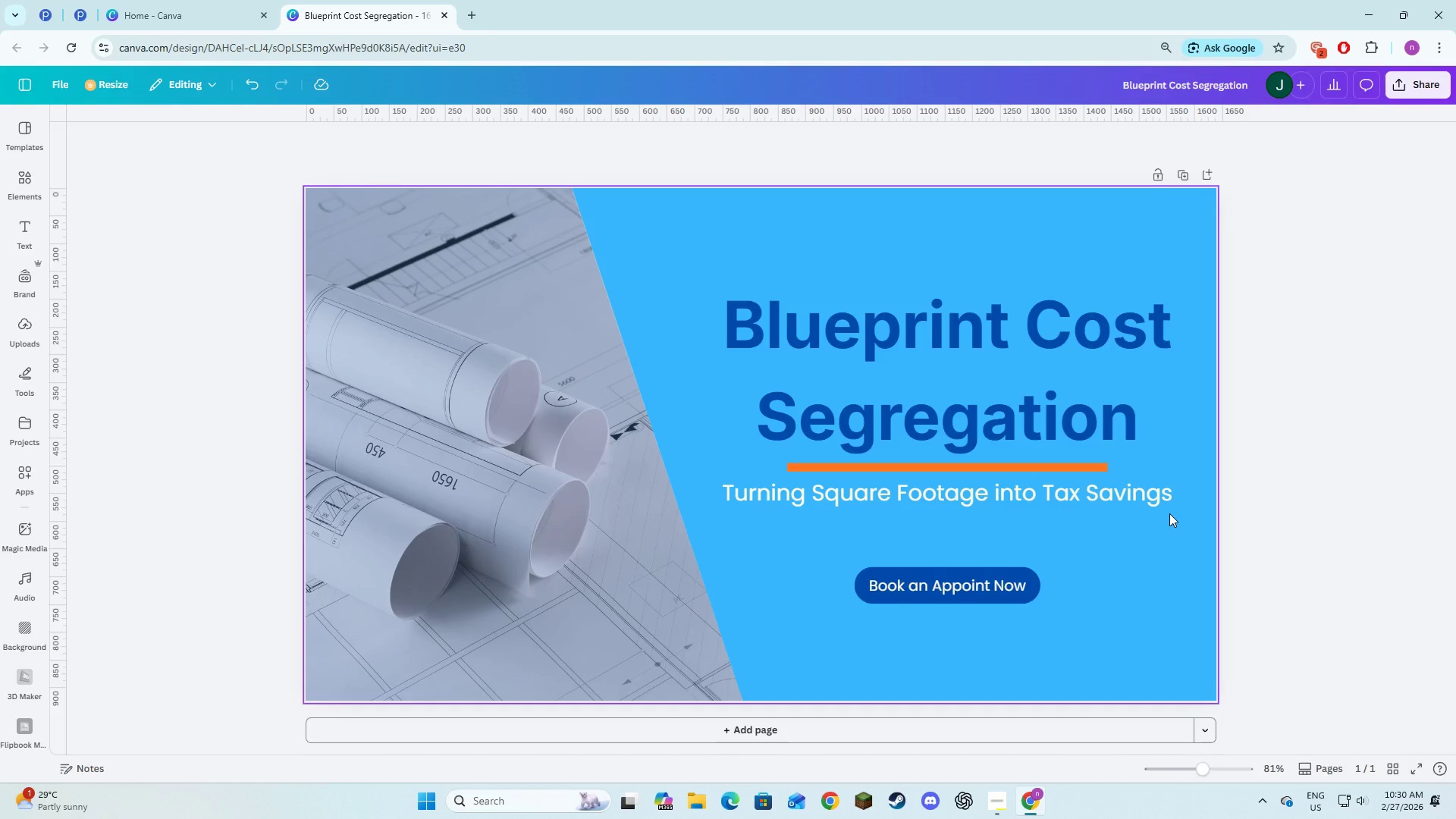 
left_click([1249, 537])
 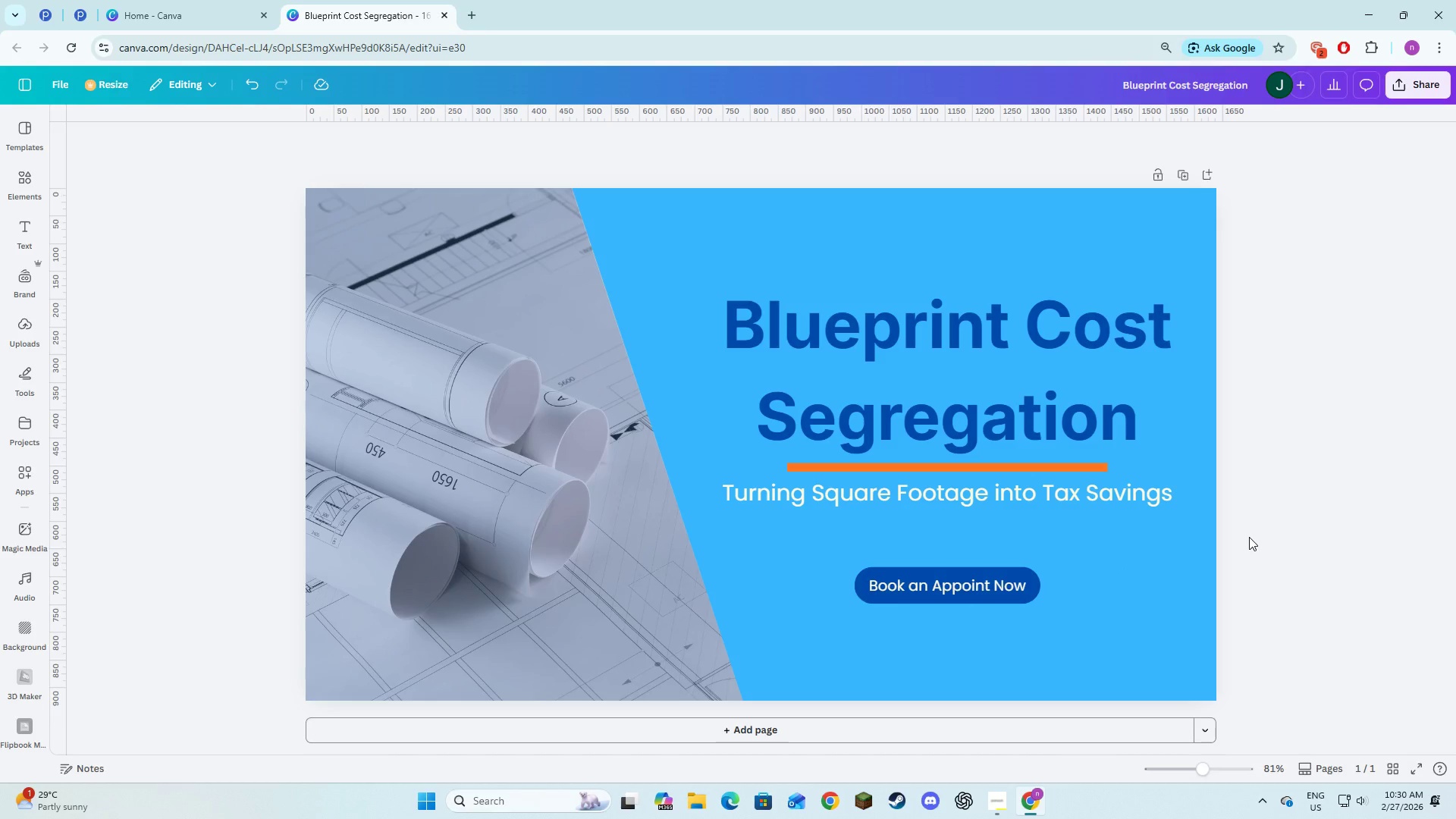 
wait(7.53)
 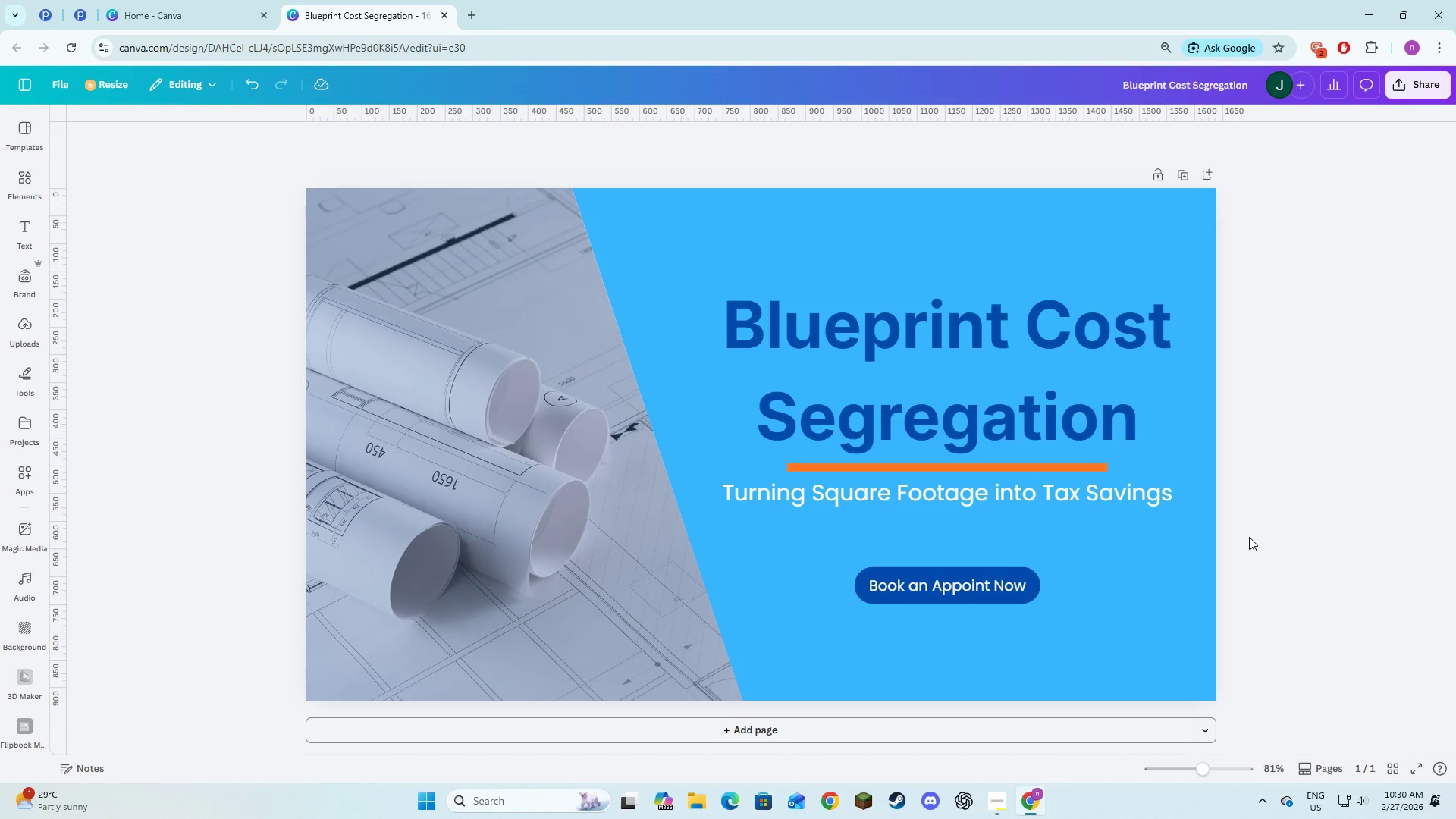 
left_click([421, 490])
 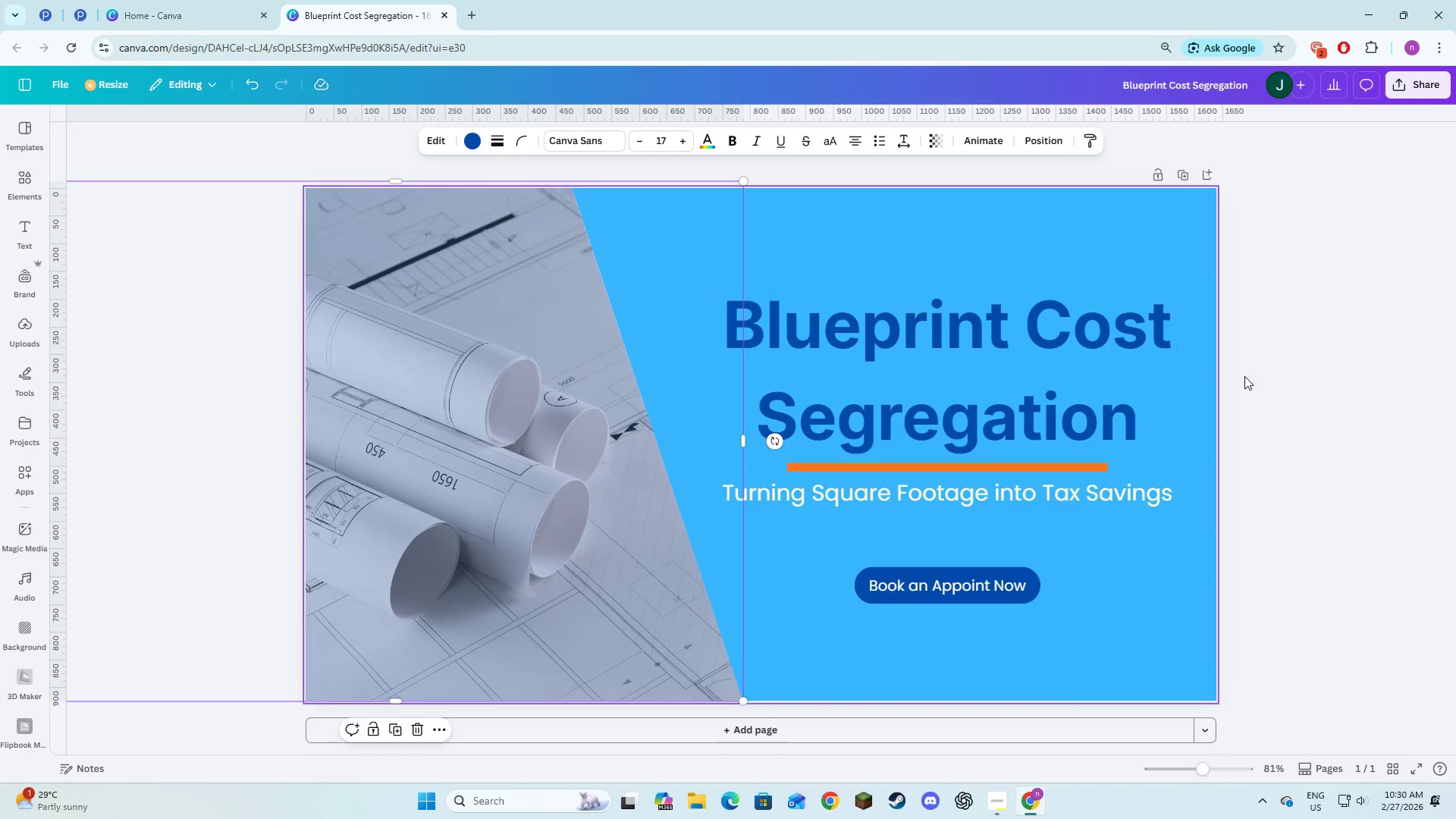 
left_click([1346, 428])
 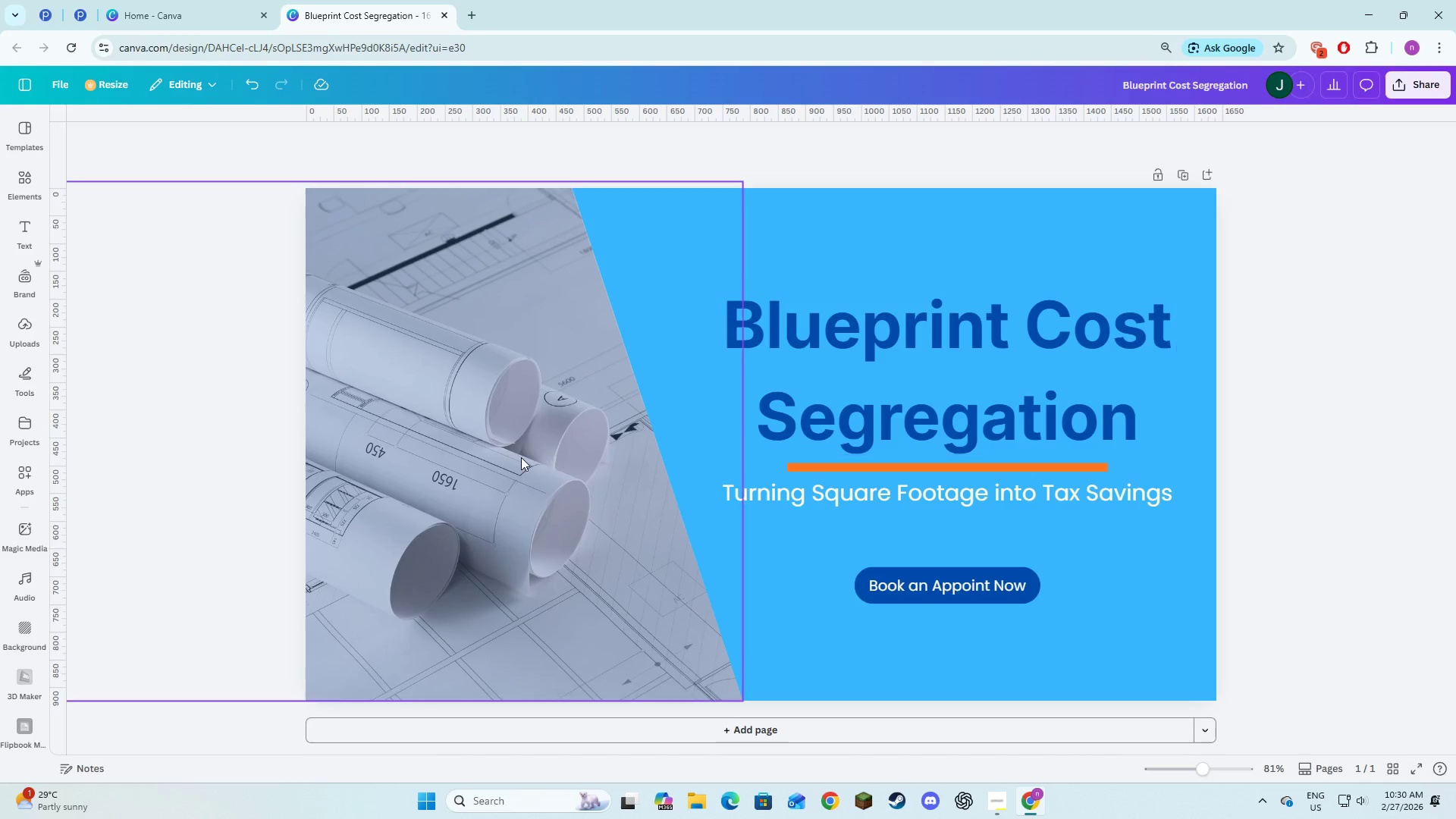 
left_click([509, 461])
 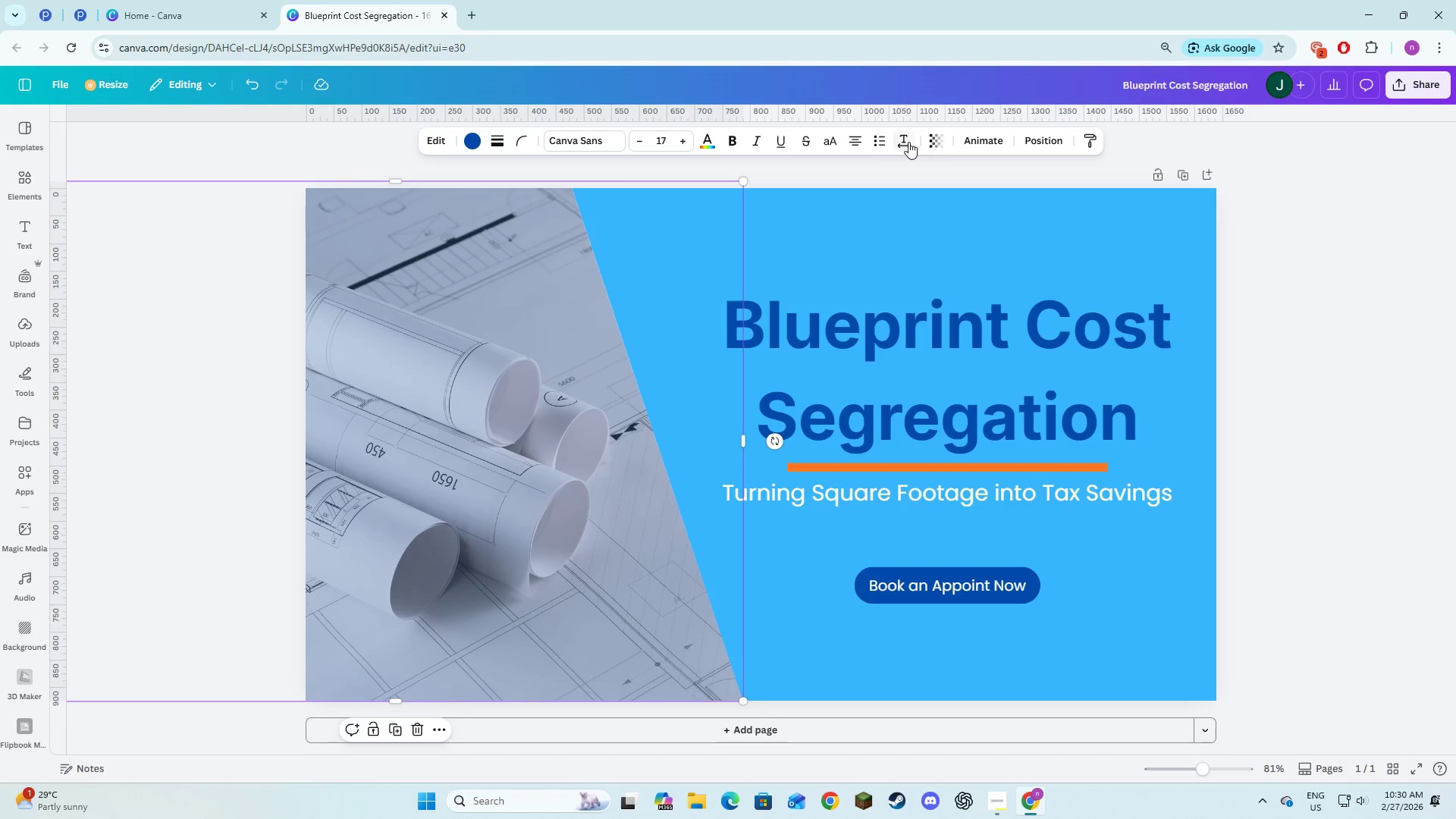 
left_click([927, 142])
 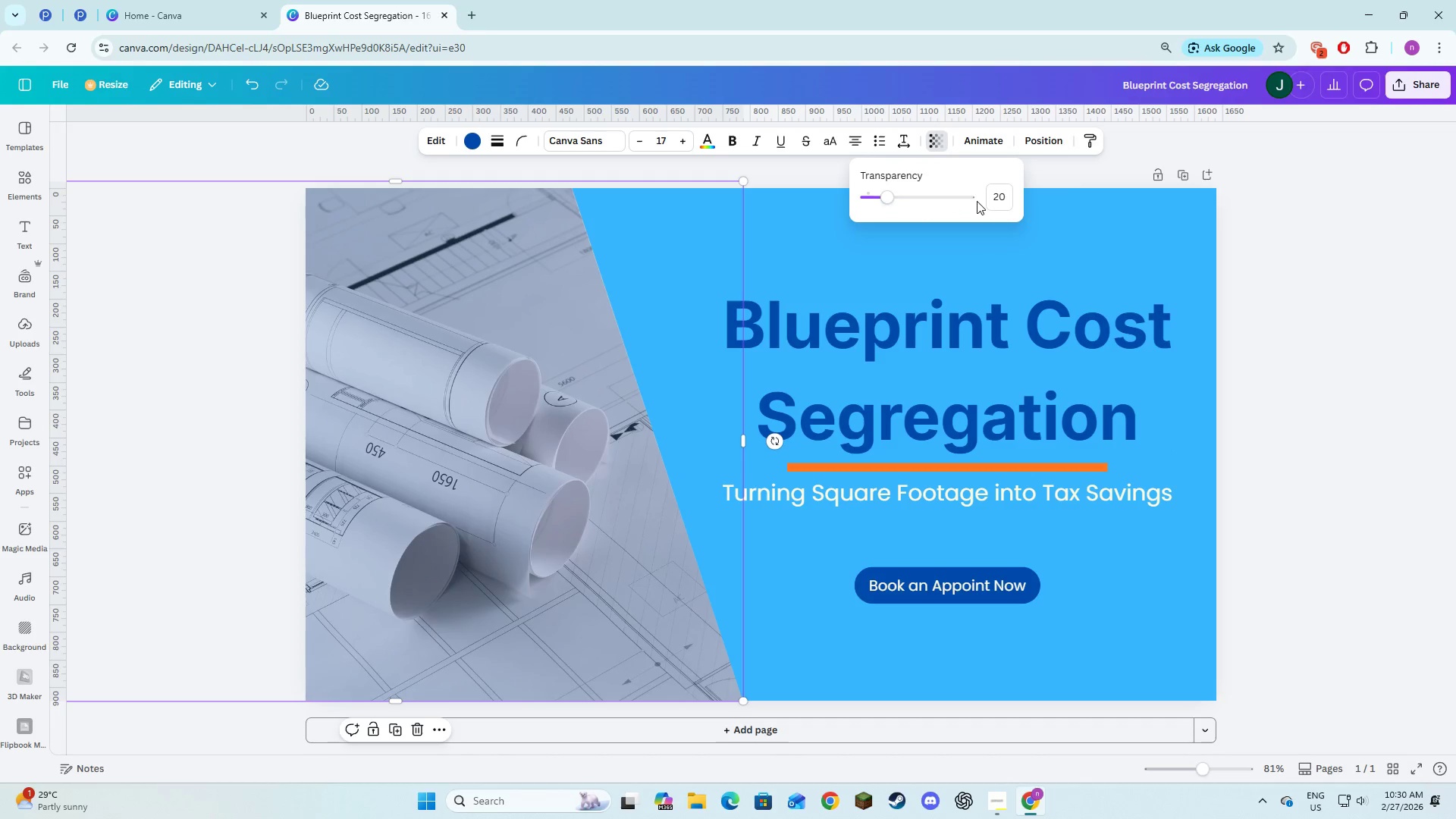 
left_click([993, 201])
 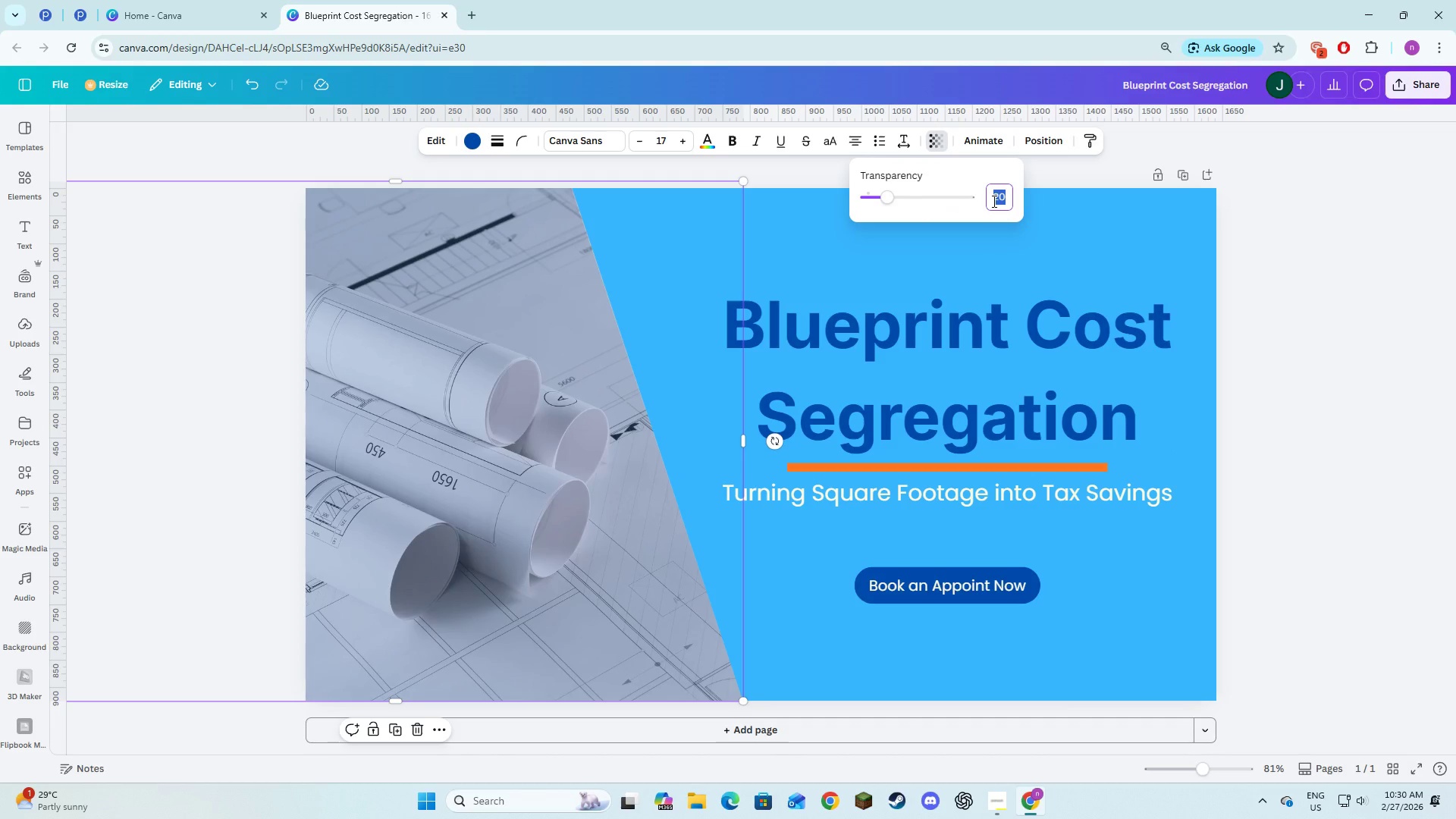 
key(Numpad3)
 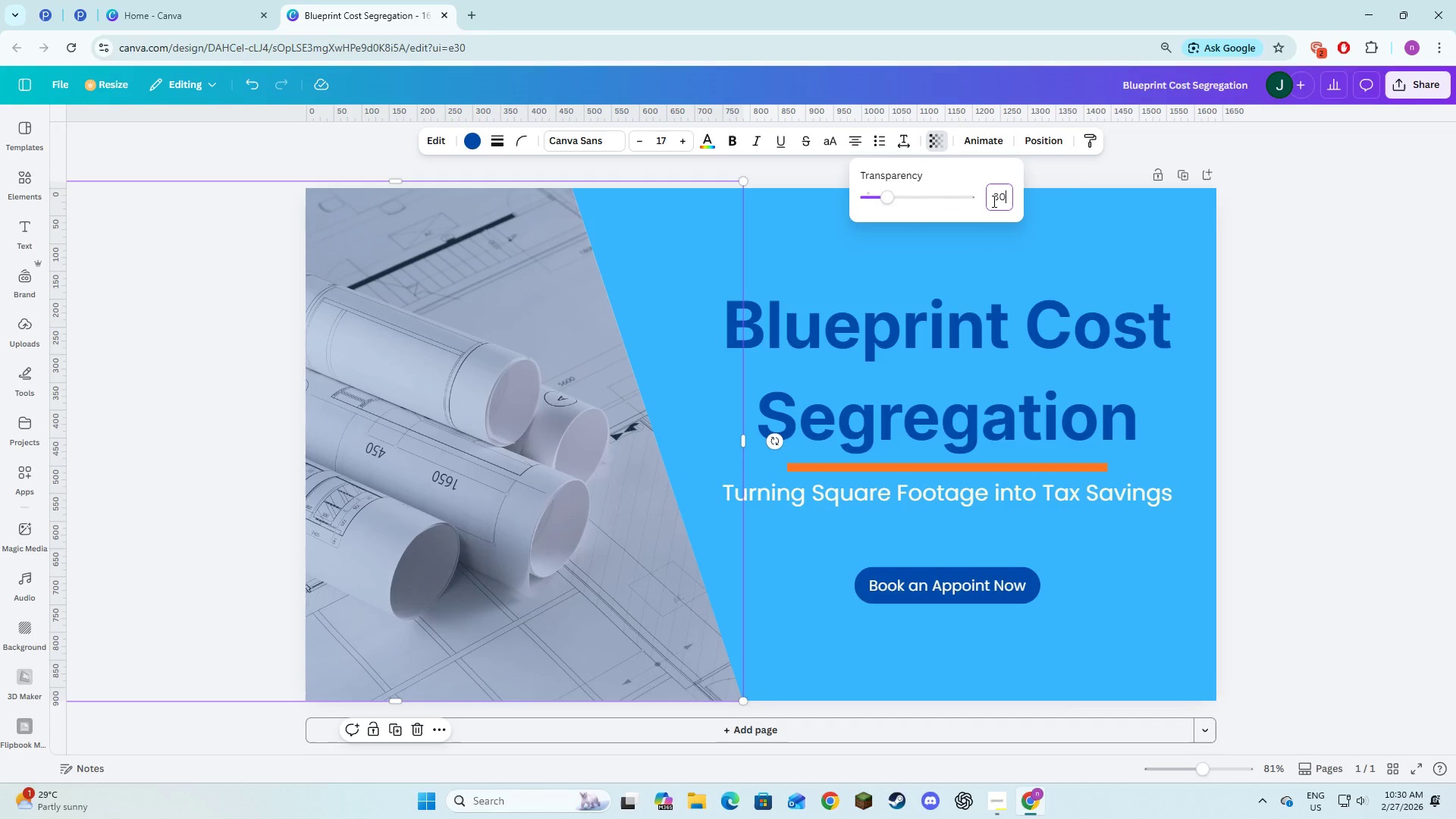 
key(Numpad0)
 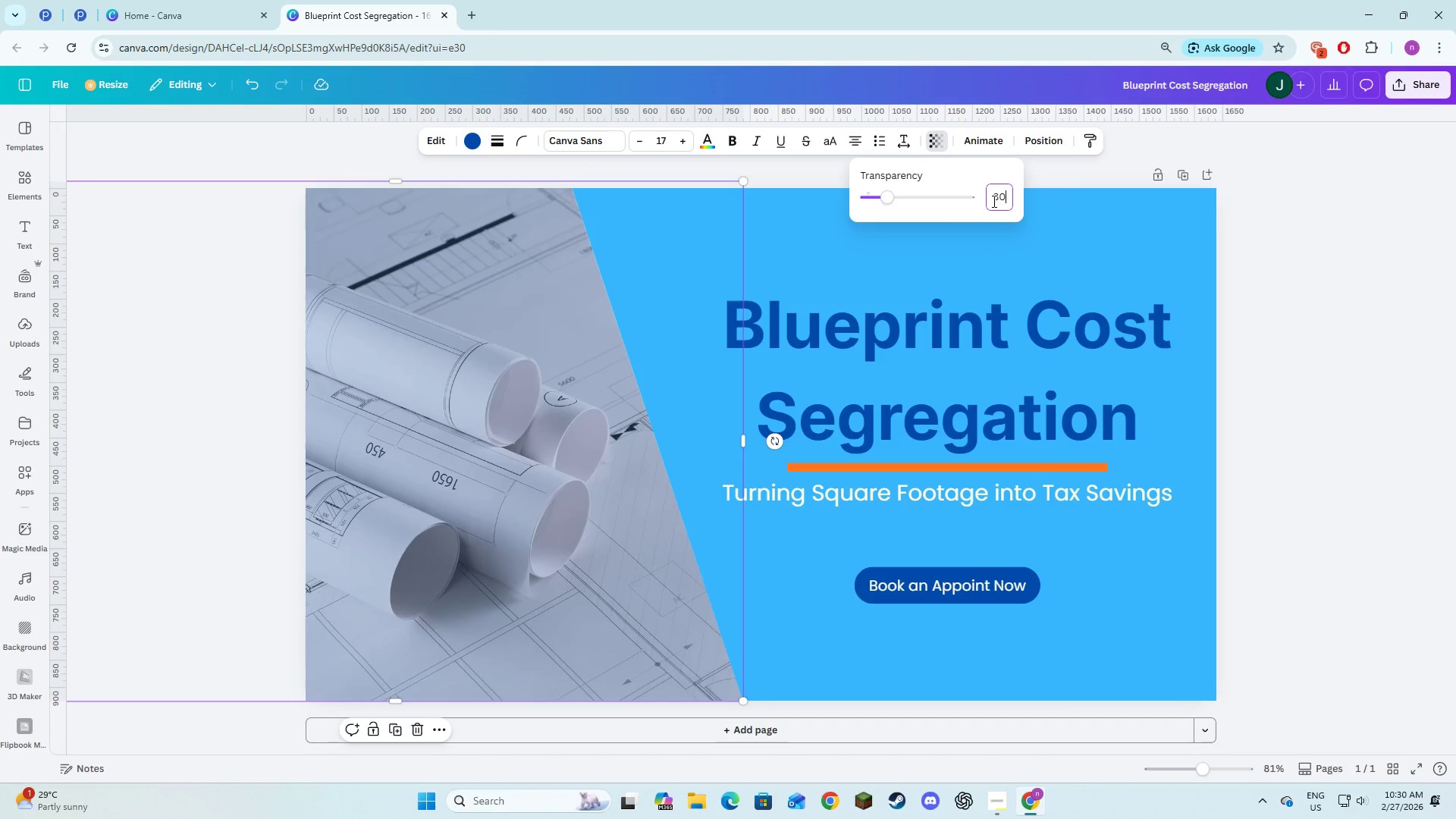 
key(NumpadEnter)
 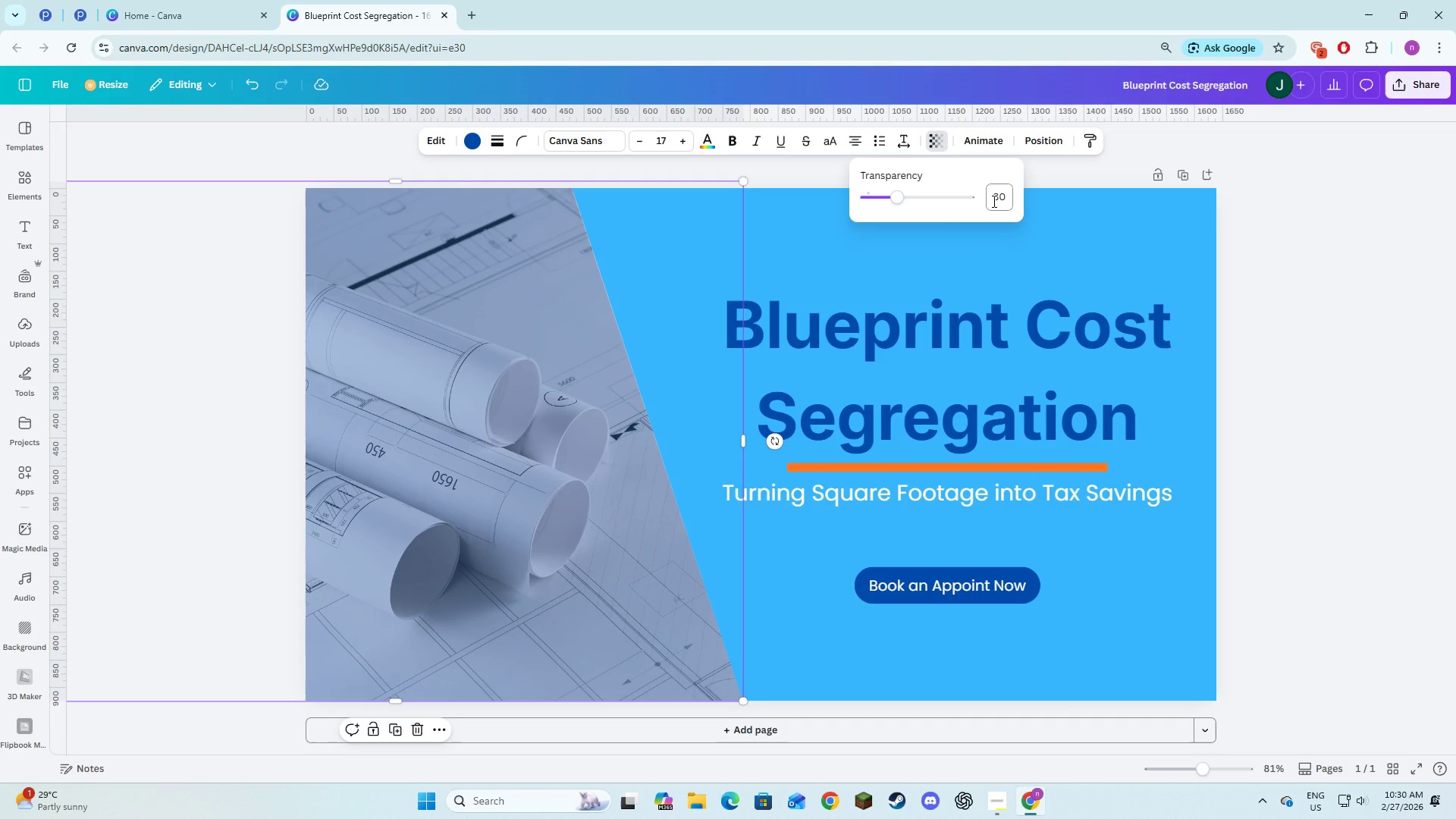 
left_click([993, 201])
 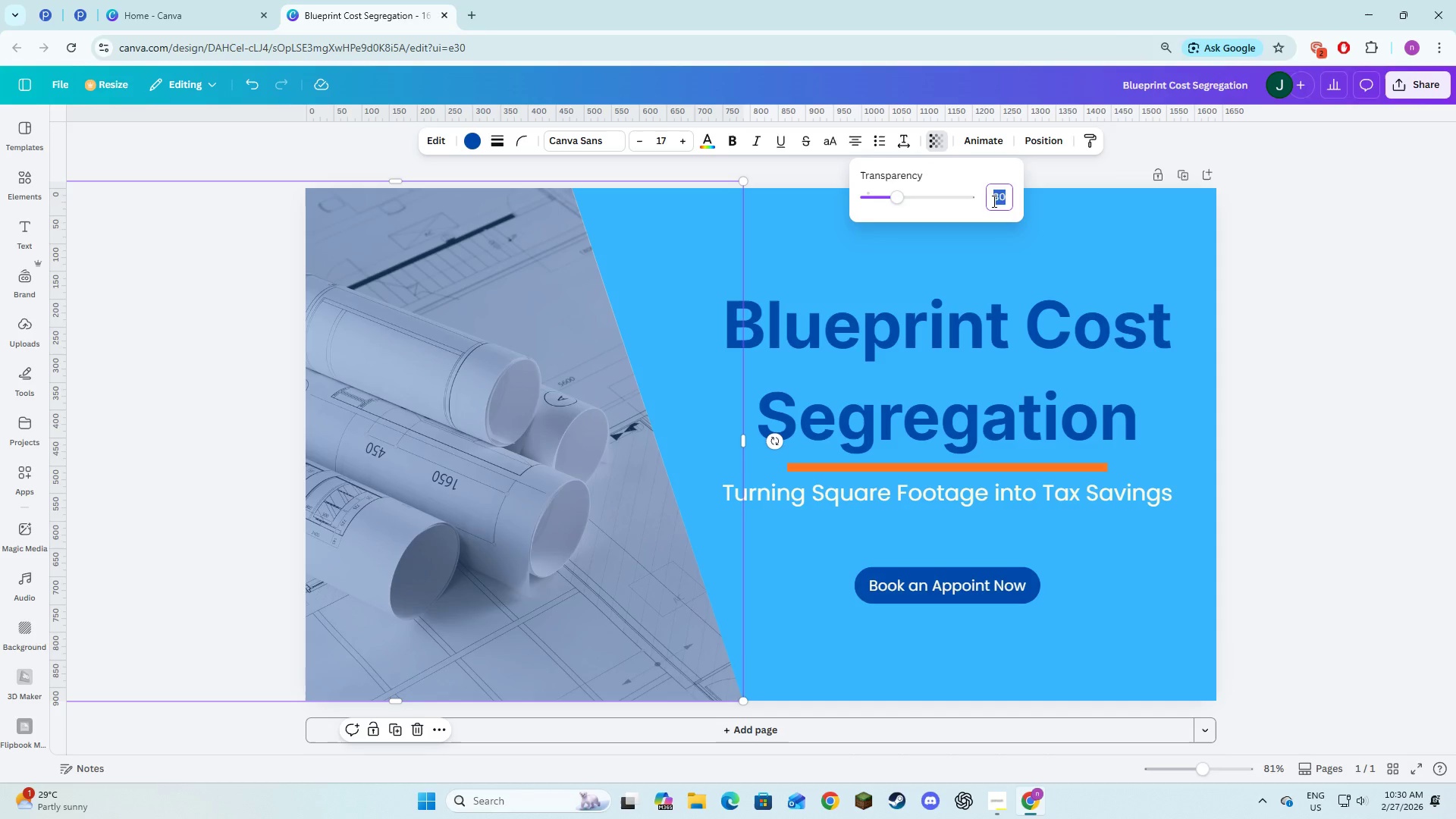 
key(Numpad5)
 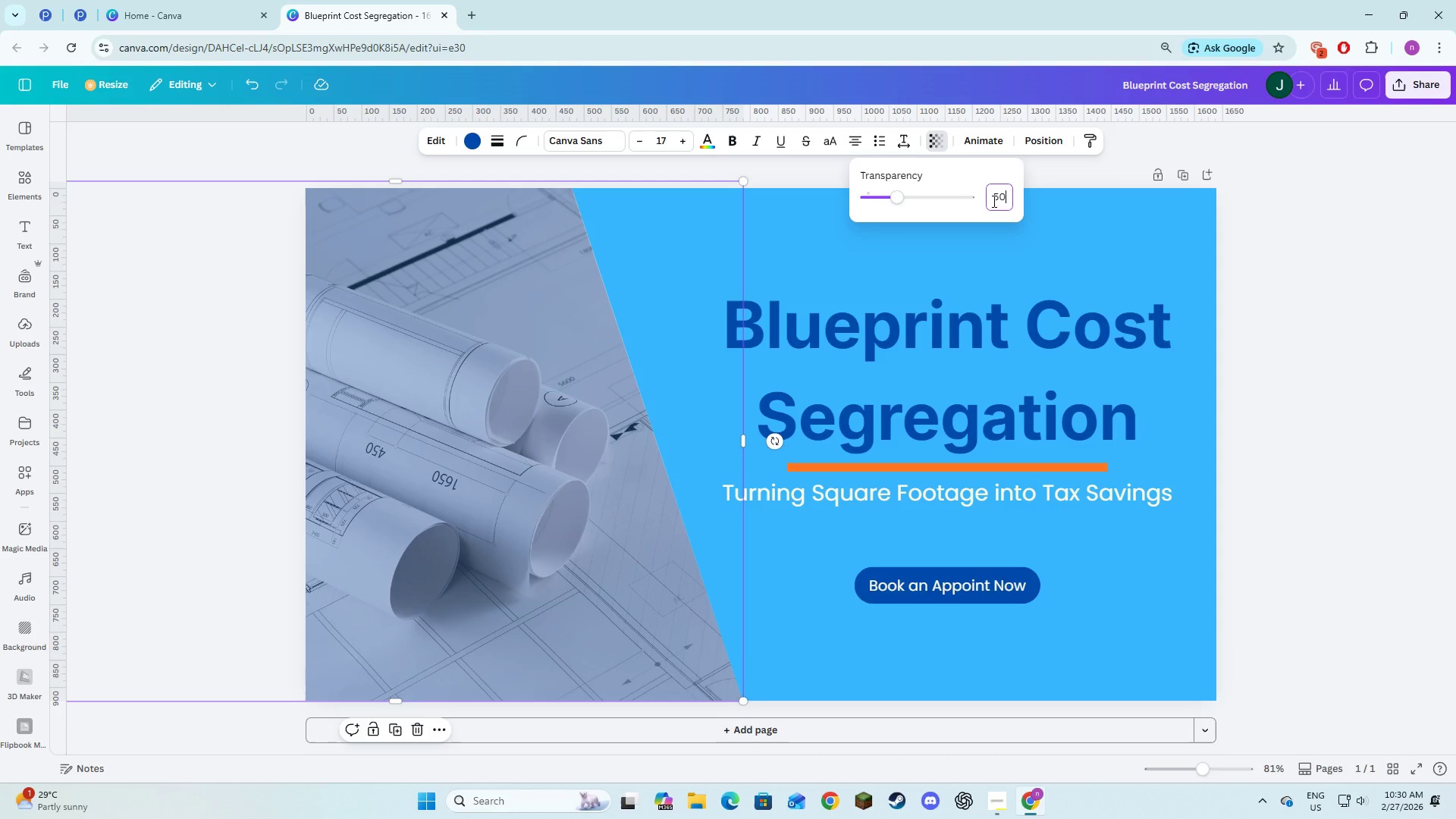 
key(Numpad0)
 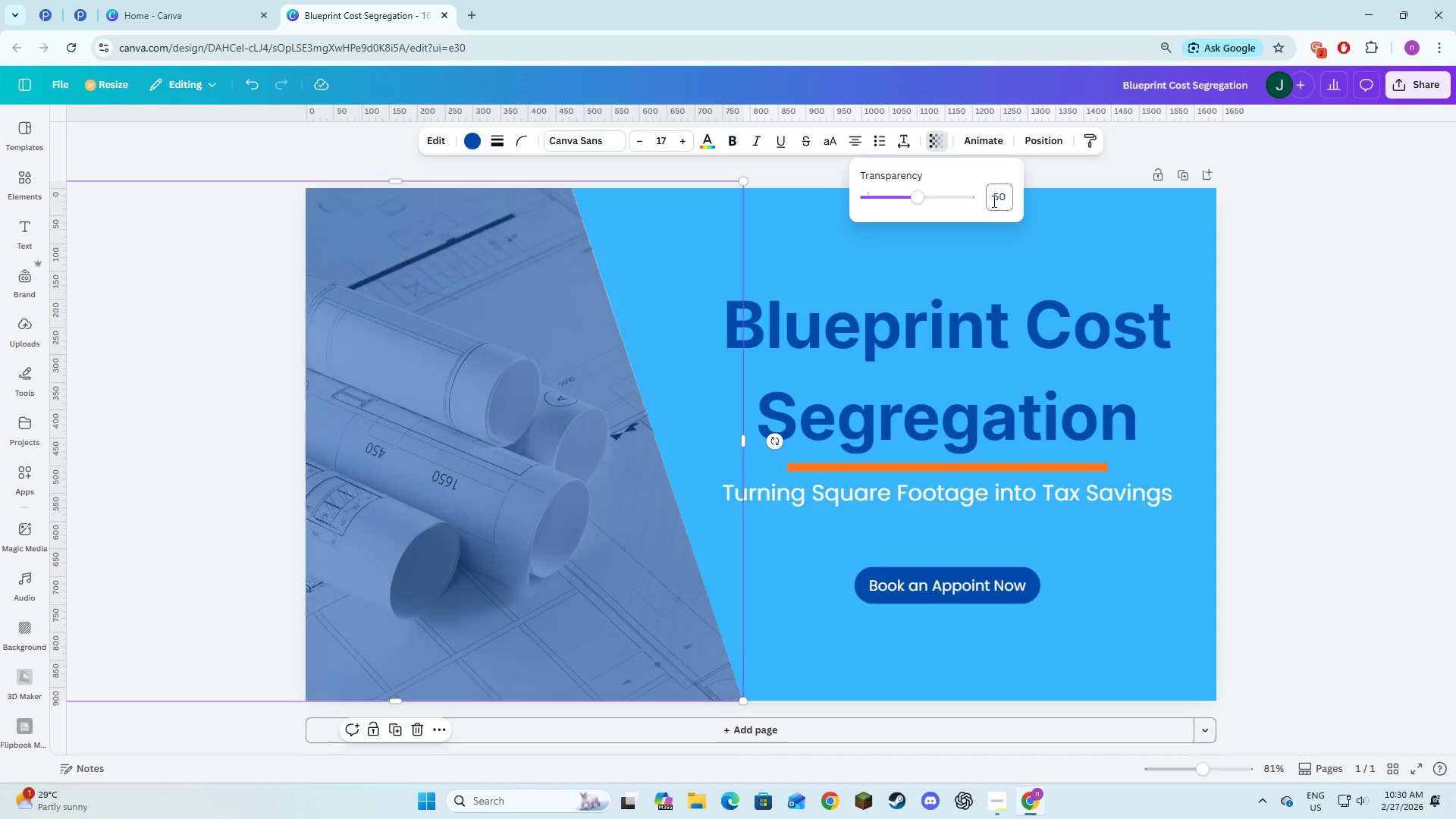 
key(NumpadEnter)
 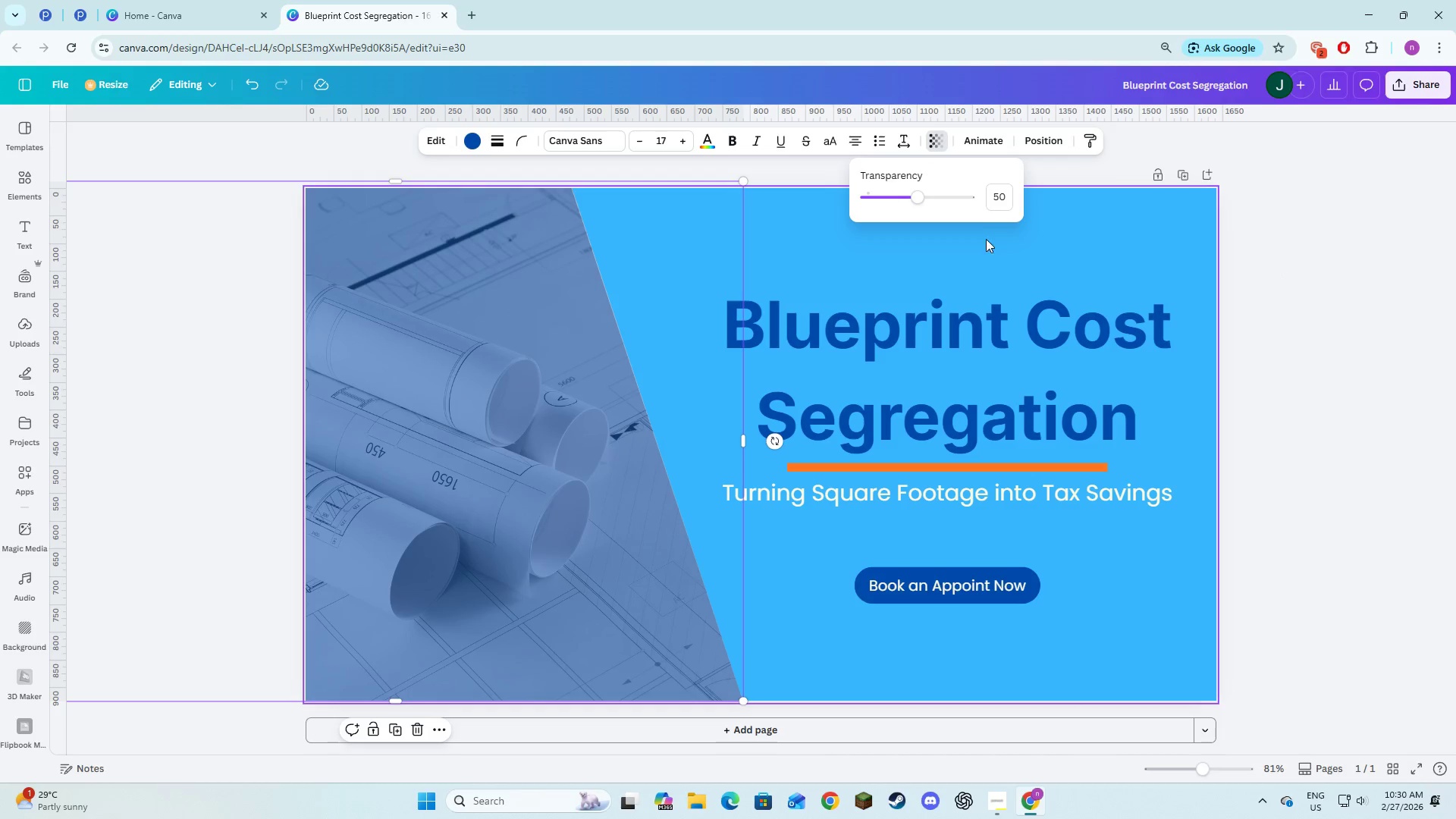 
left_click_drag(start_coordinate=[915, 202], to_coordinate=[878, 208])
 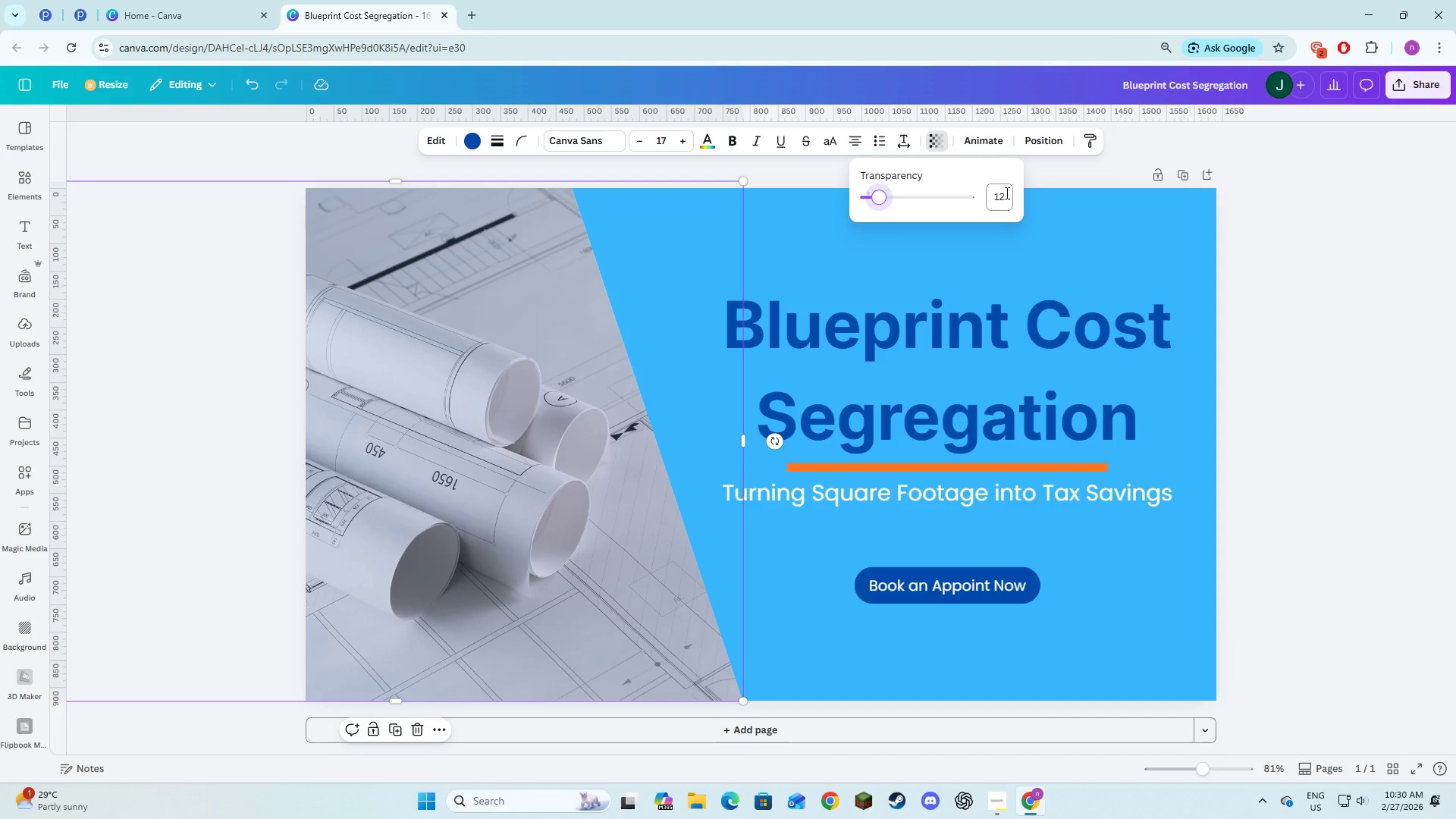 
left_click([999, 200])
 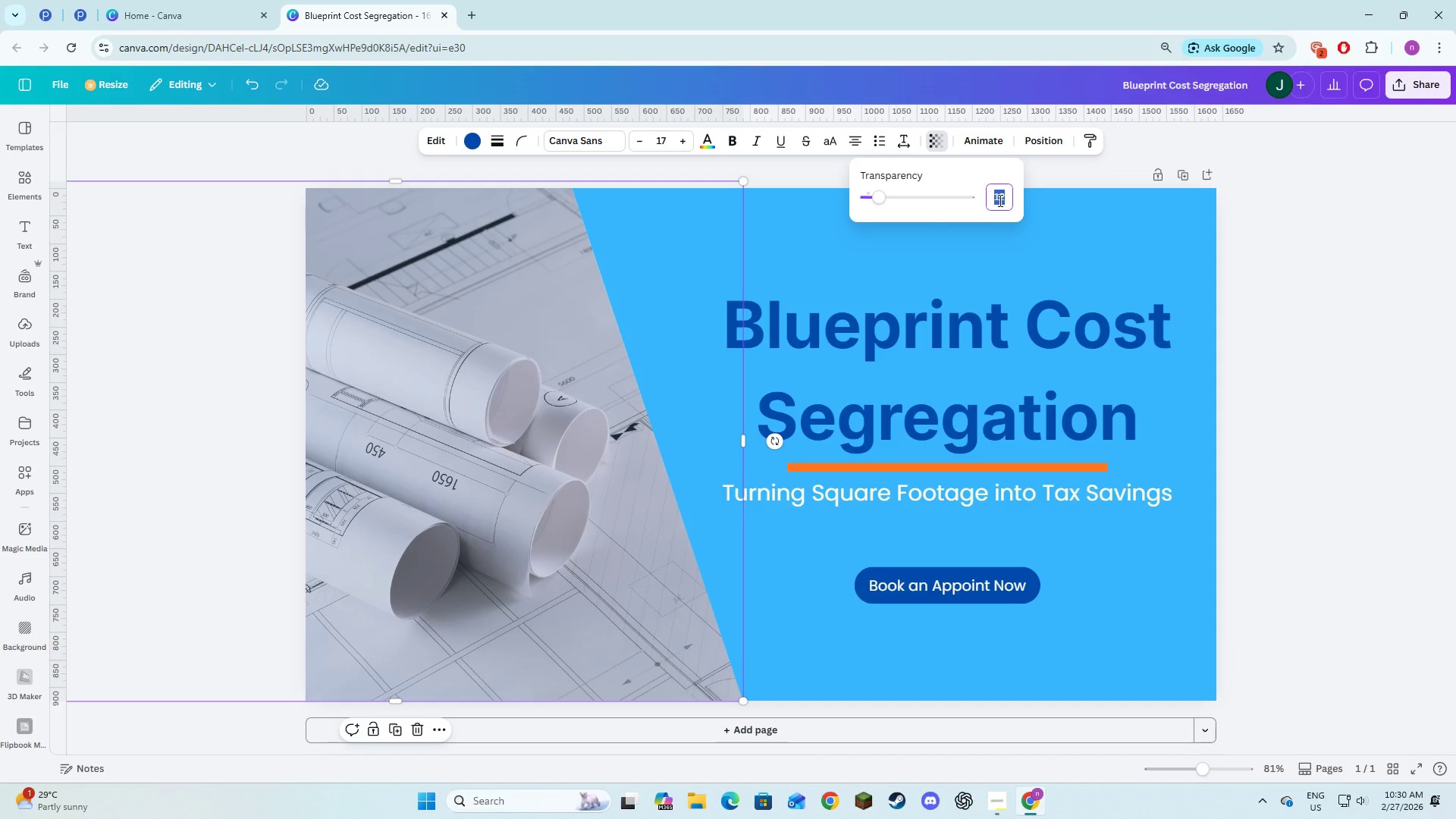 
key(Numpad2)
 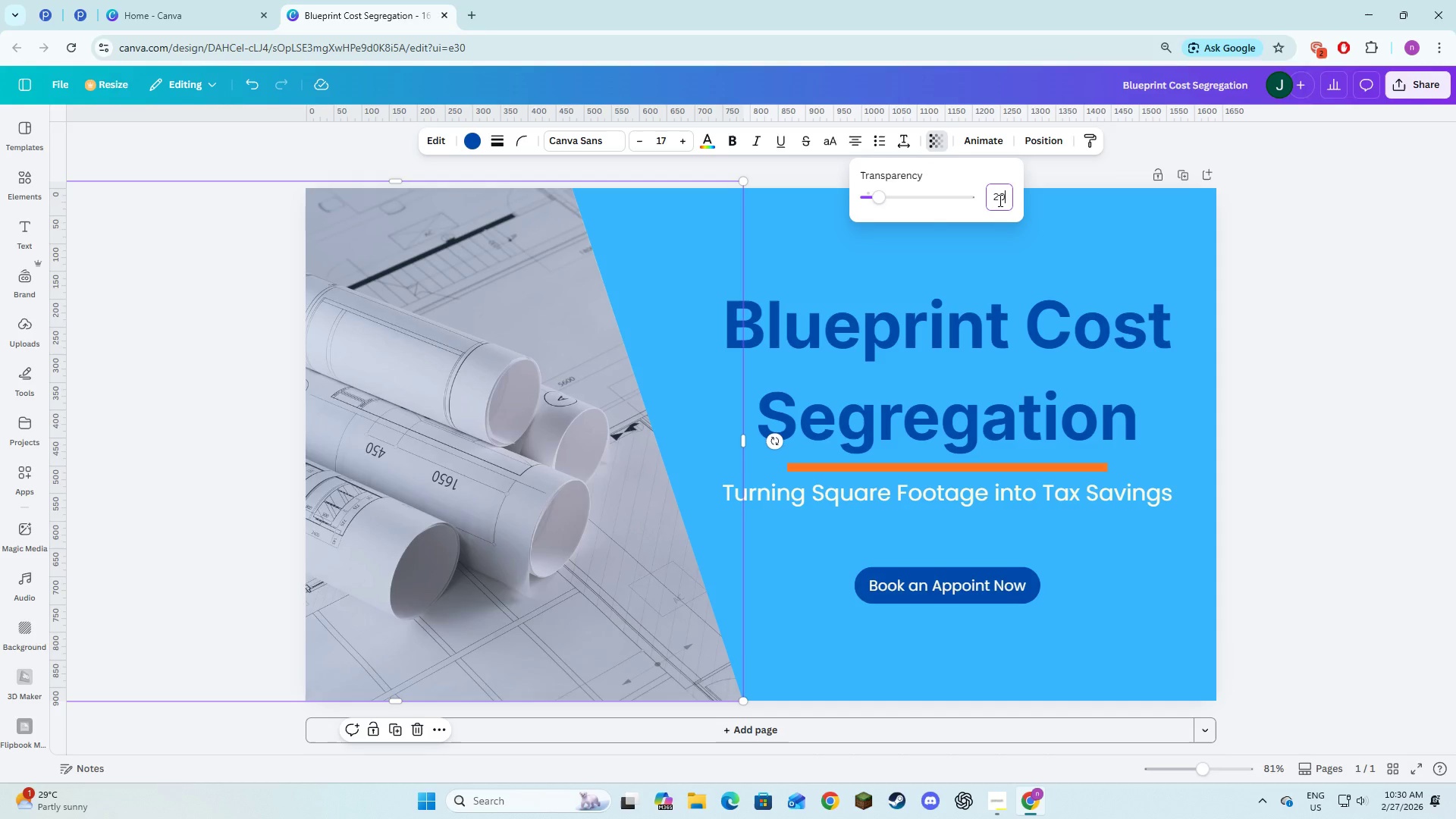 
key(Numpad0)
 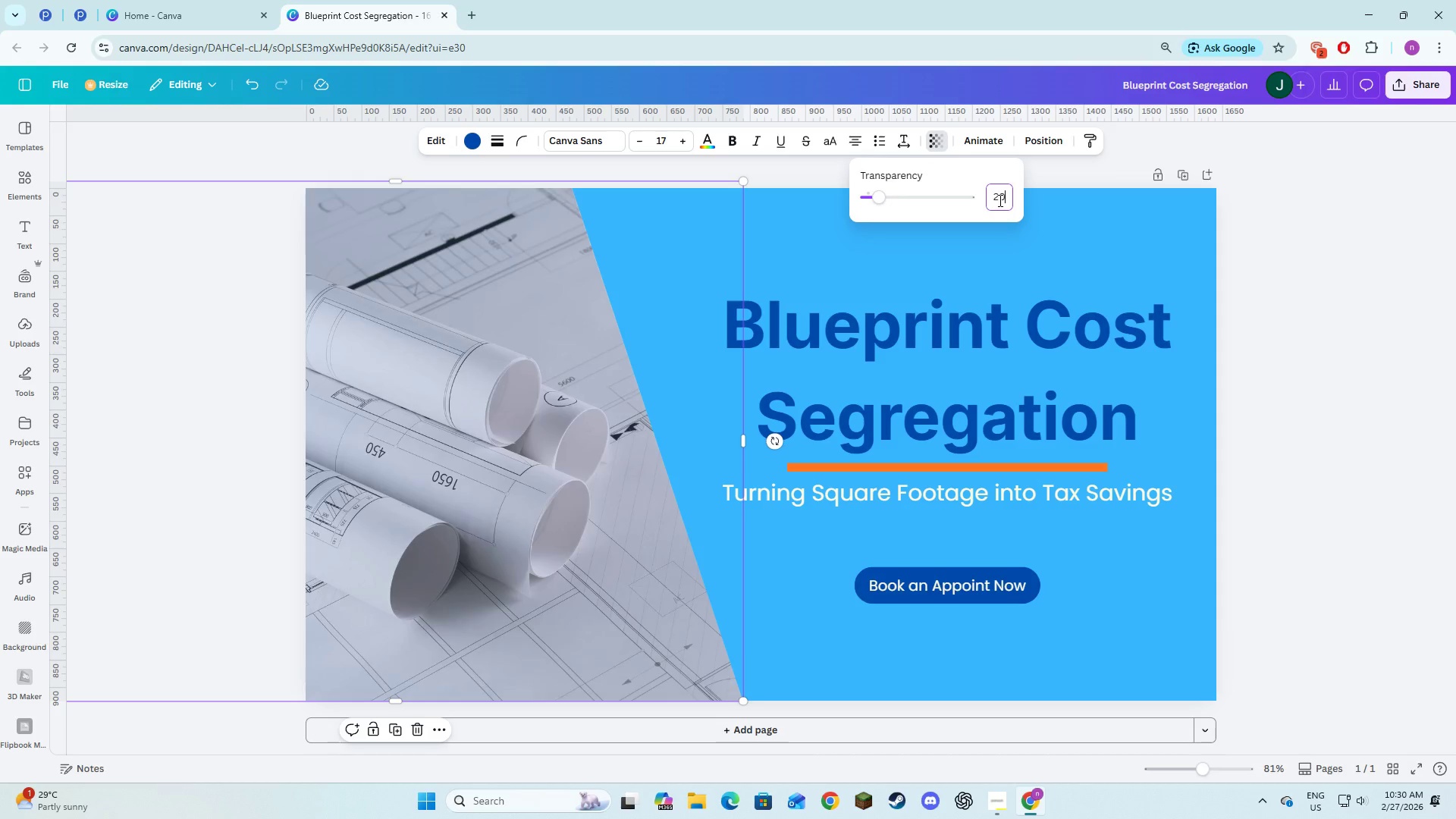 
key(NumpadEnter)
 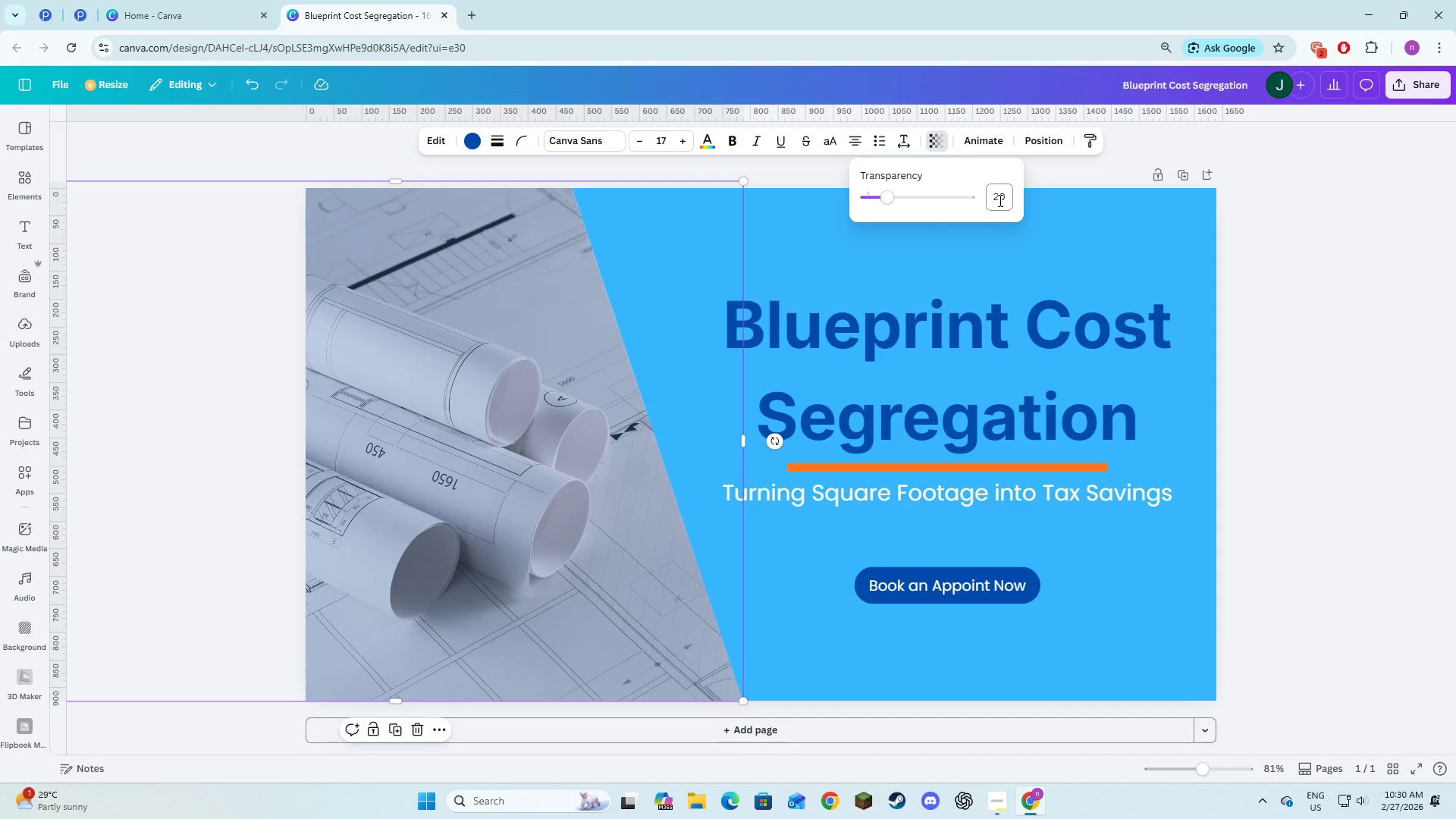 
left_click([999, 200])
 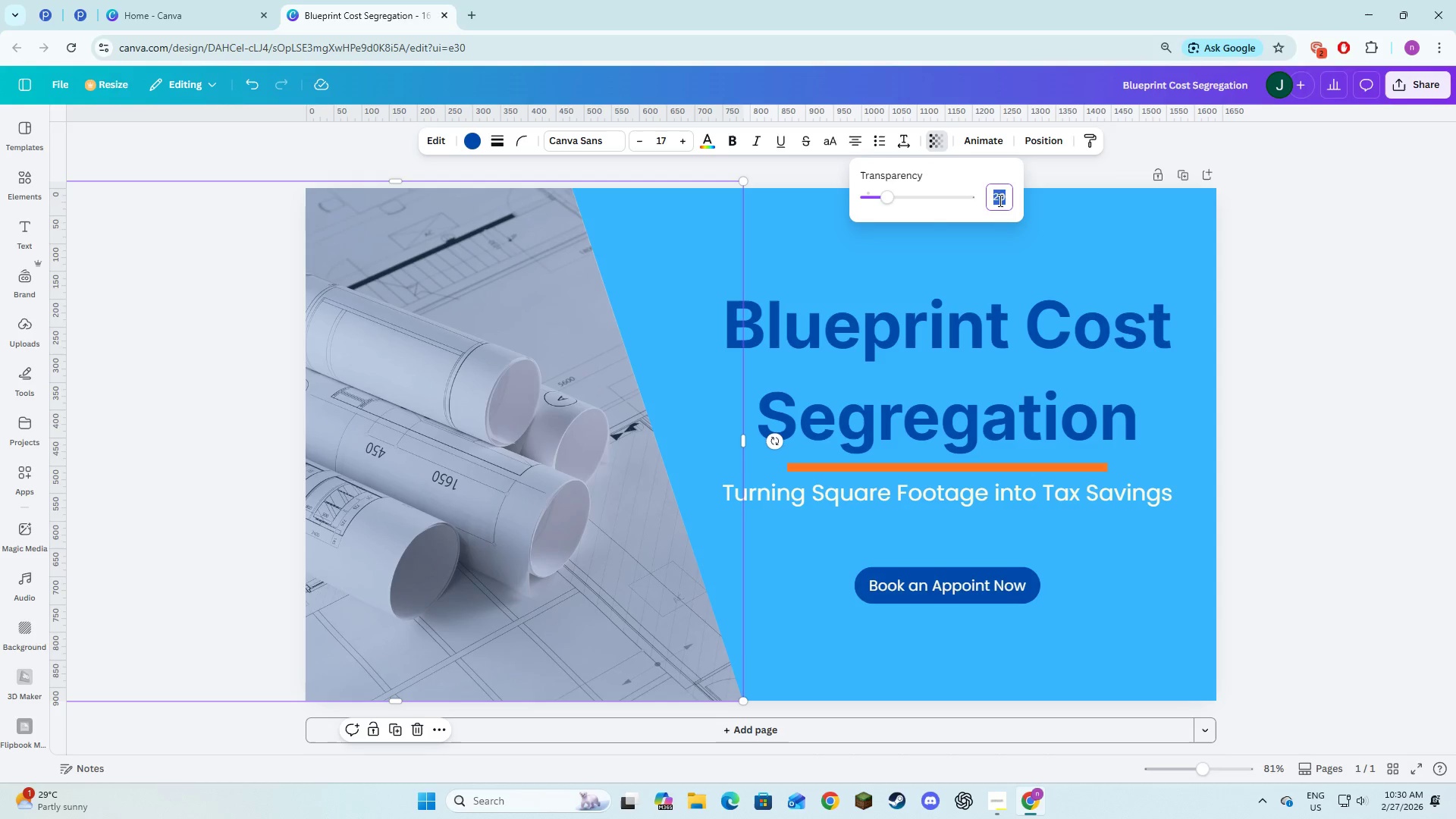 
key(Numpad3)
 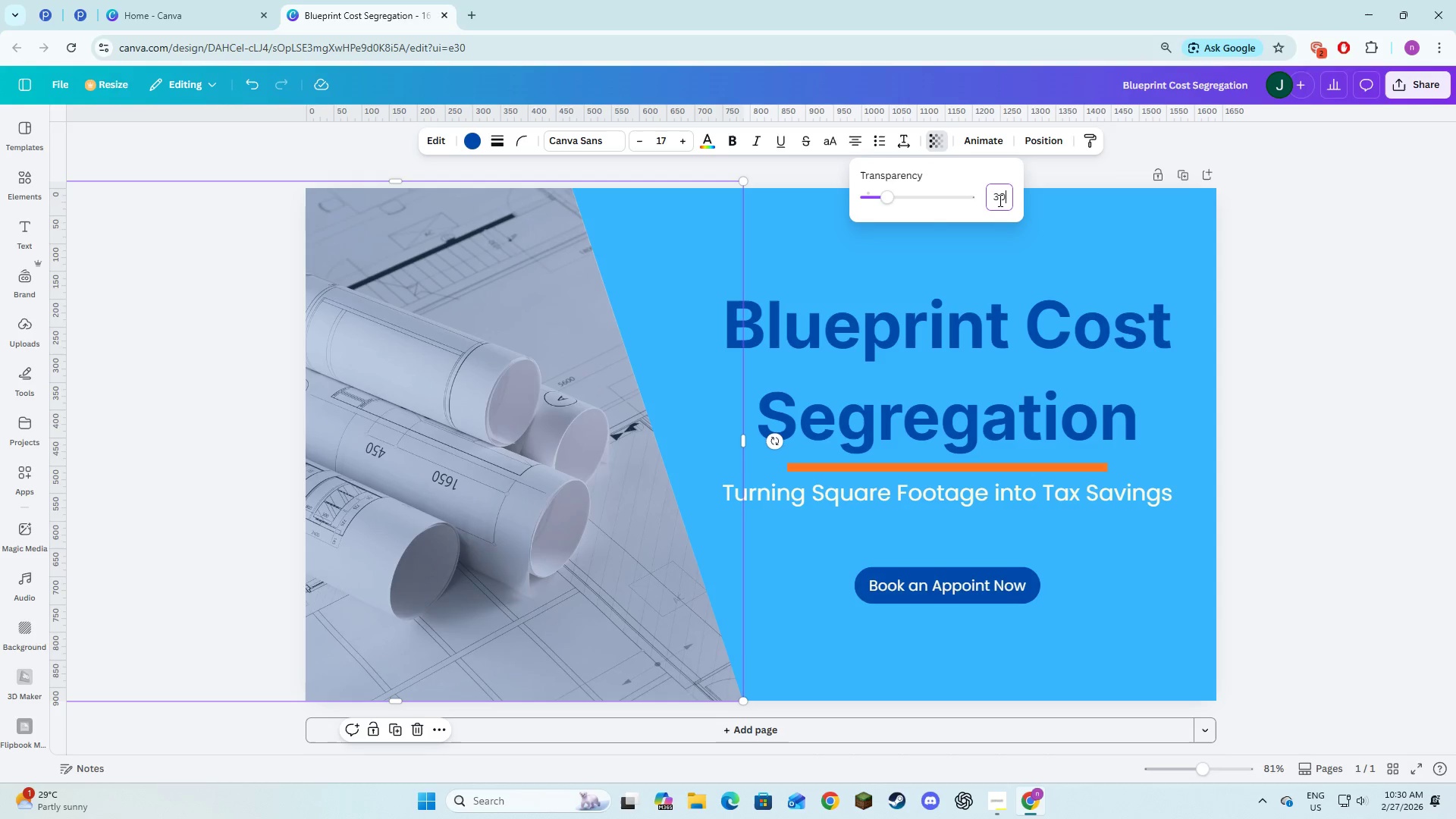 
key(Numpad0)
 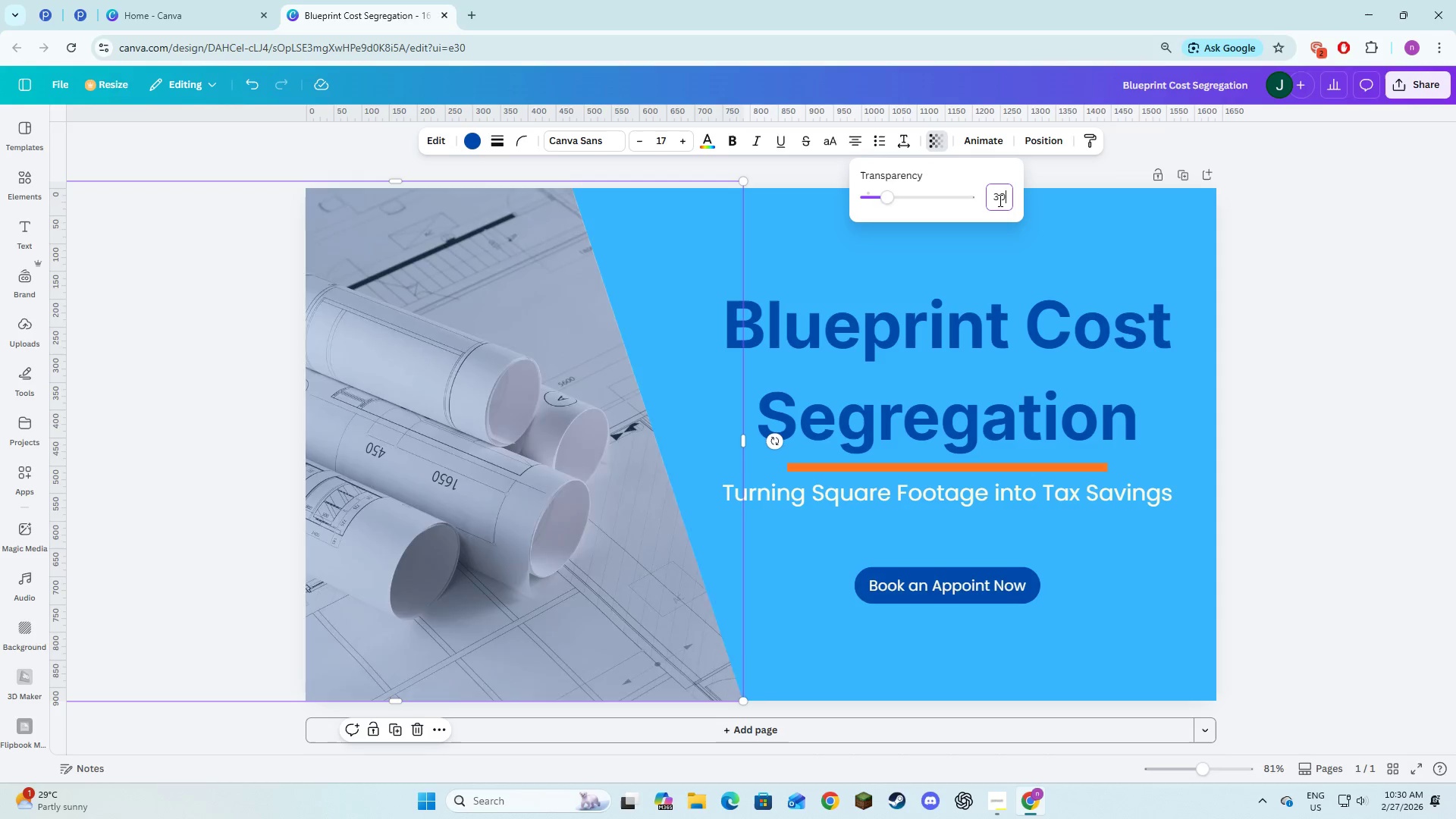 
key(NumpadEnter)
 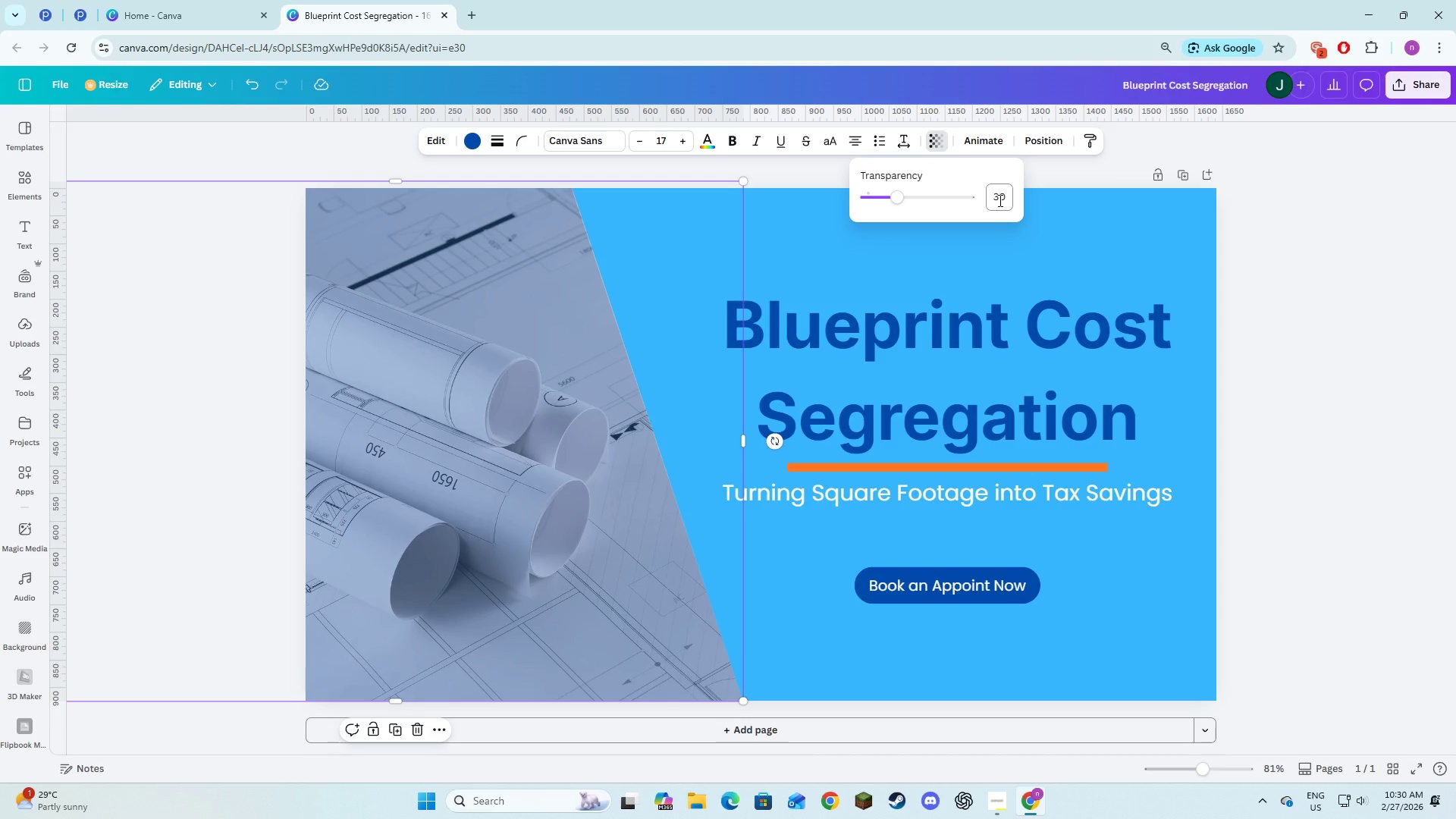 
left_click([999, 200])
 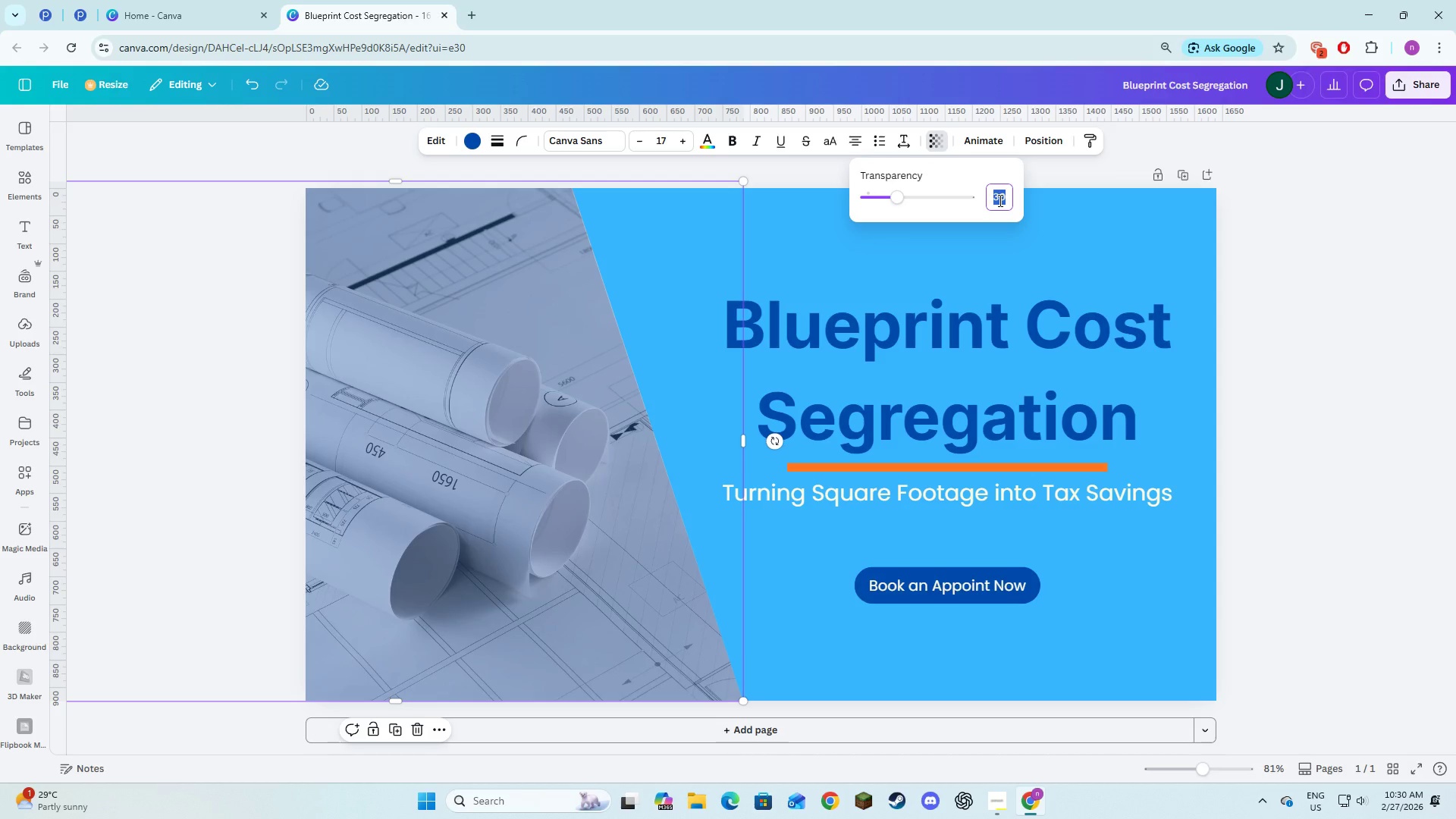 
key(Numpad2)
 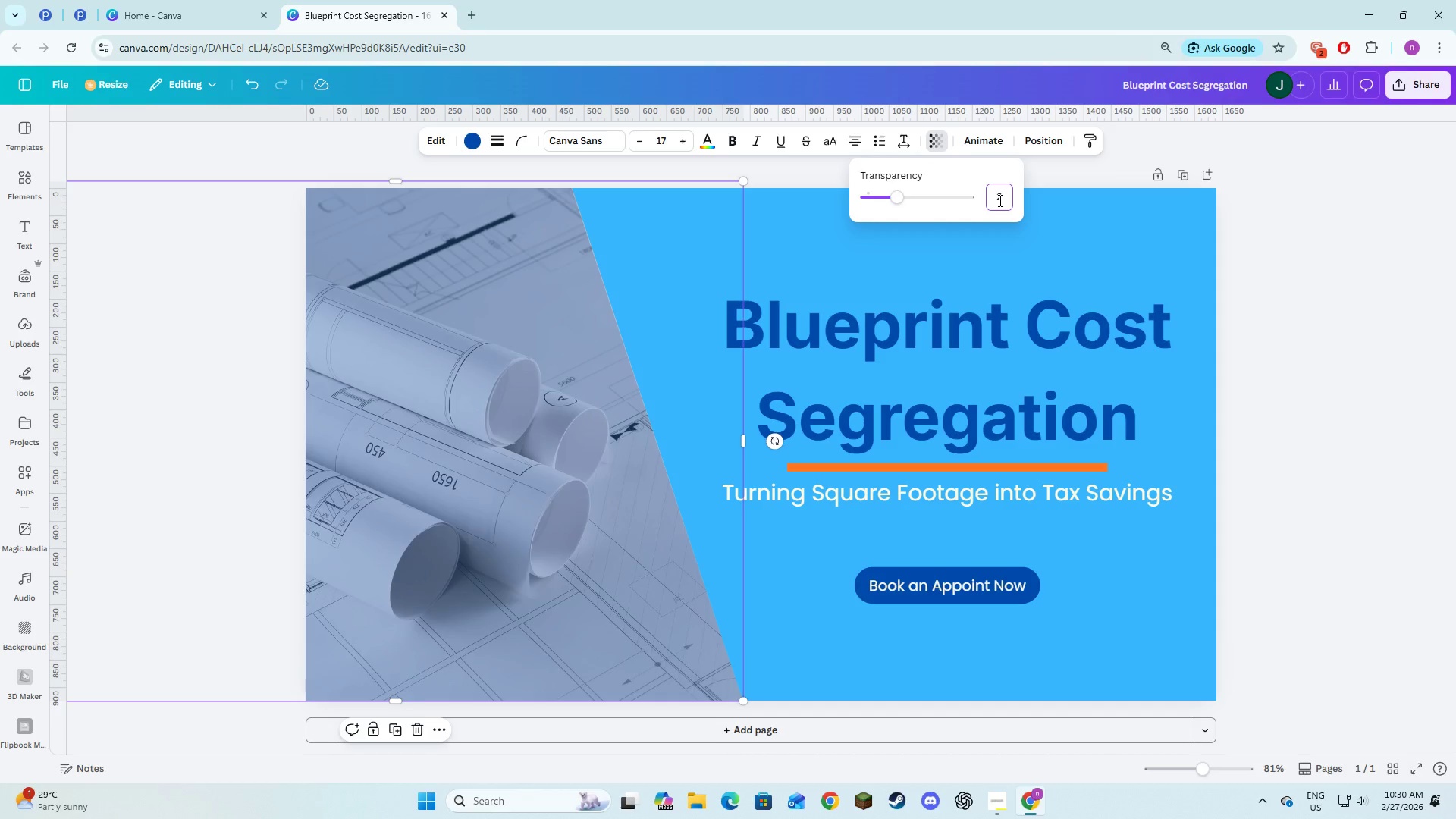 
key(Numpad0)